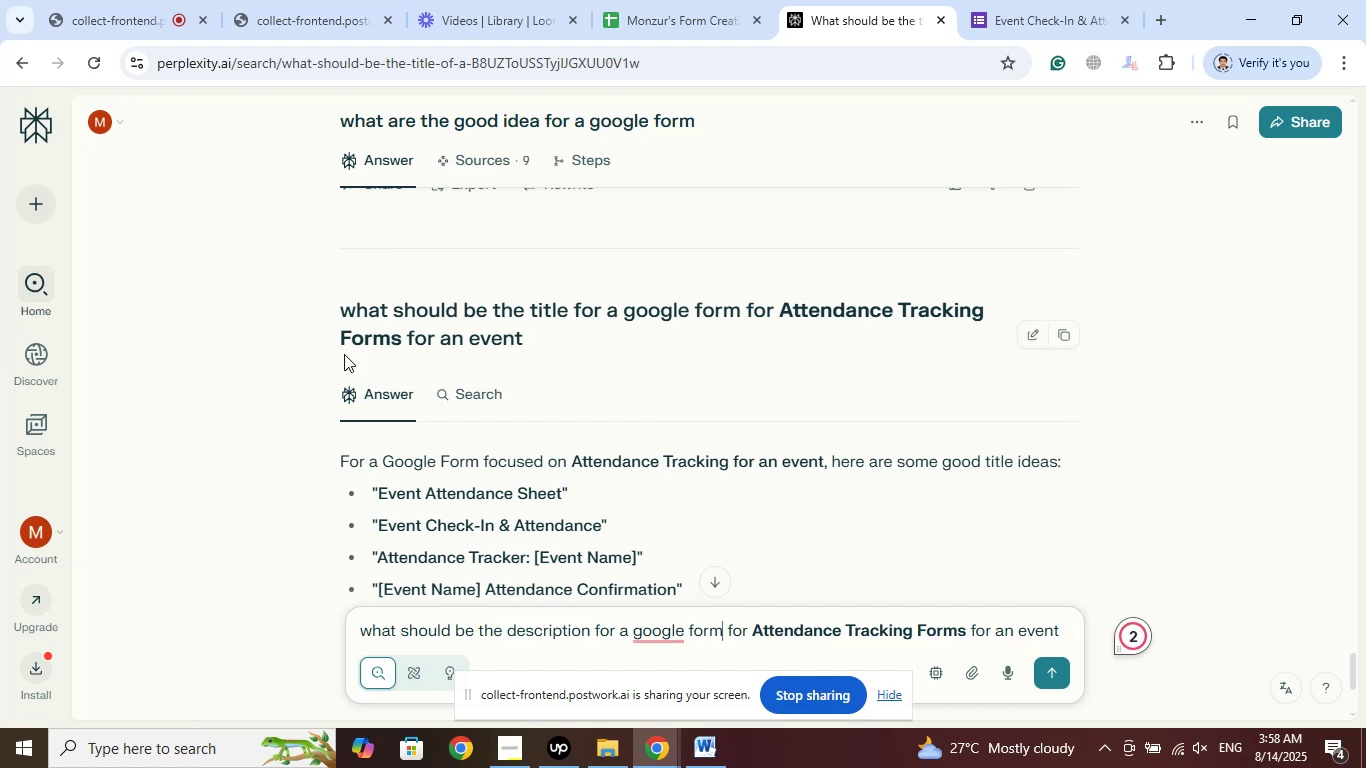 
key(ArrowRight)
 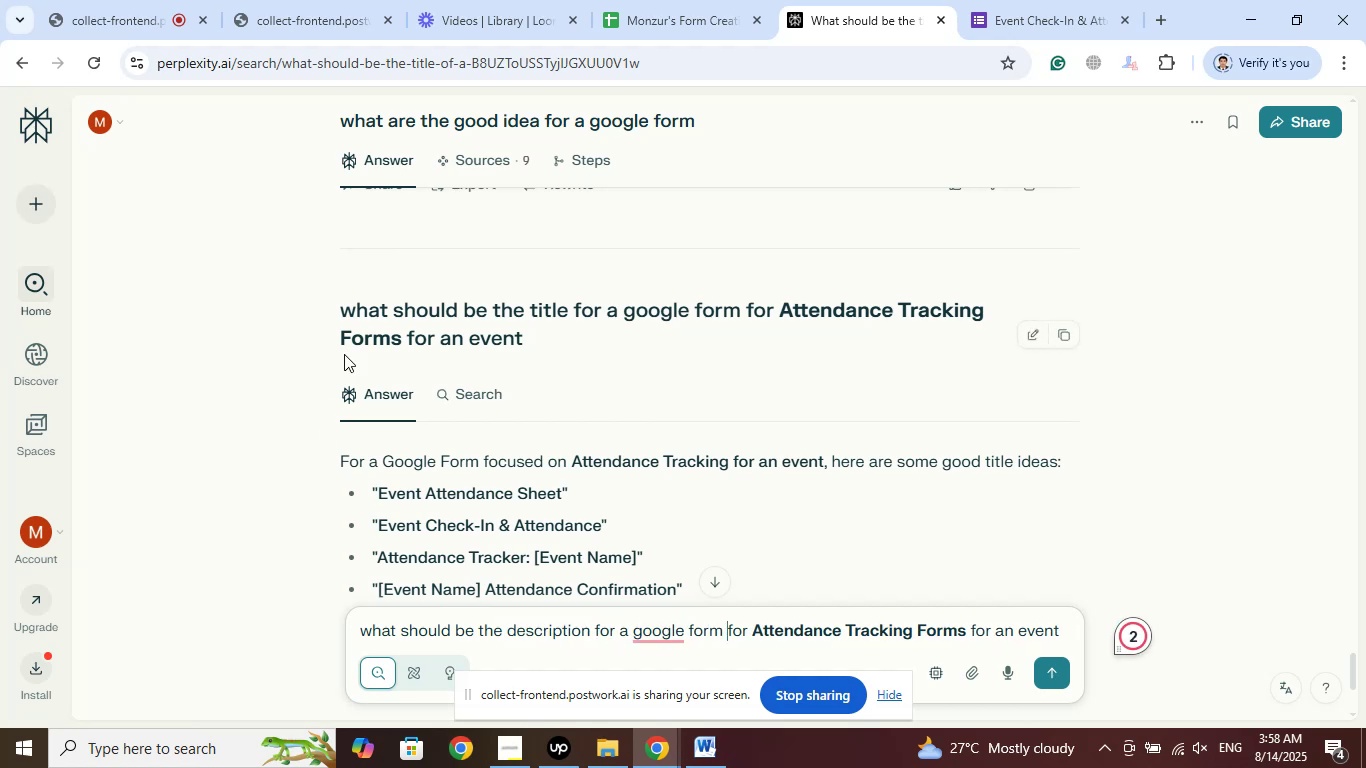 
key(ArrowRight)
 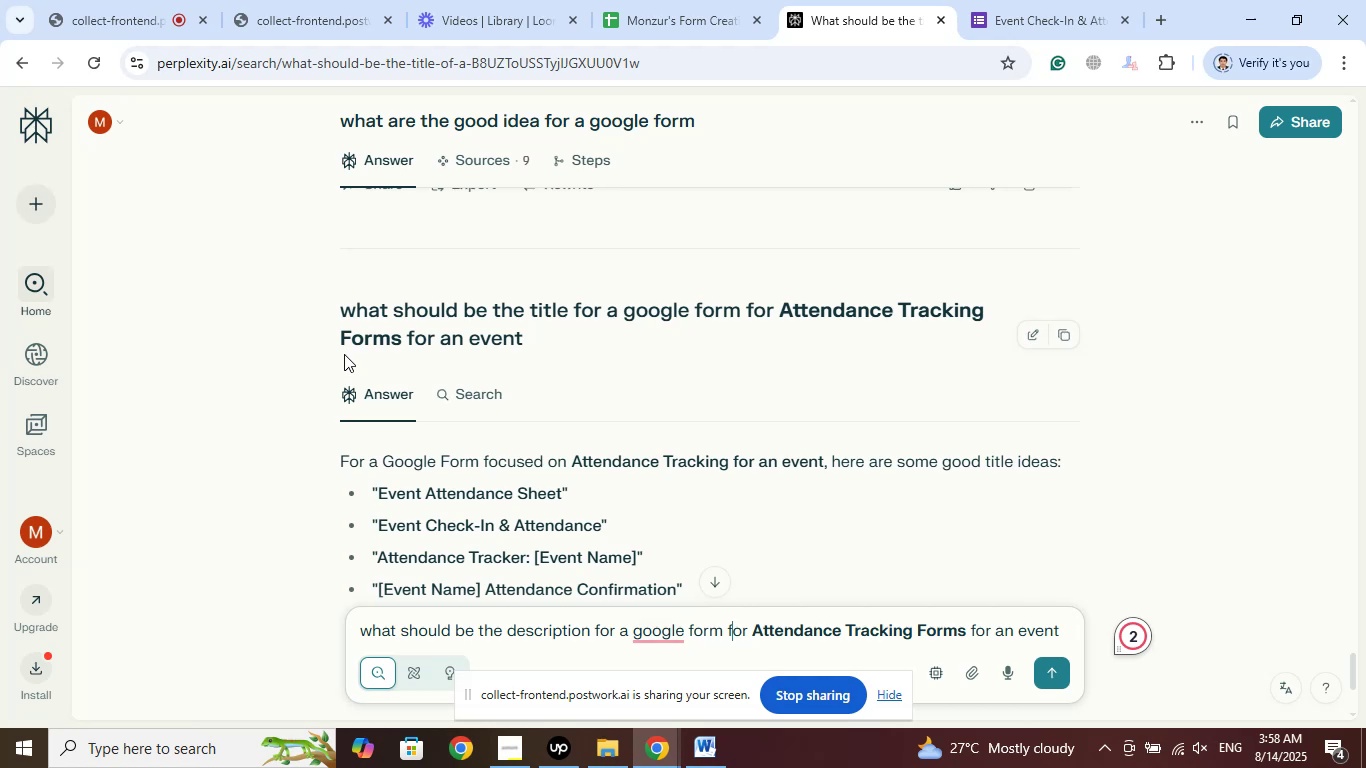 
key(ArrowLeft)
 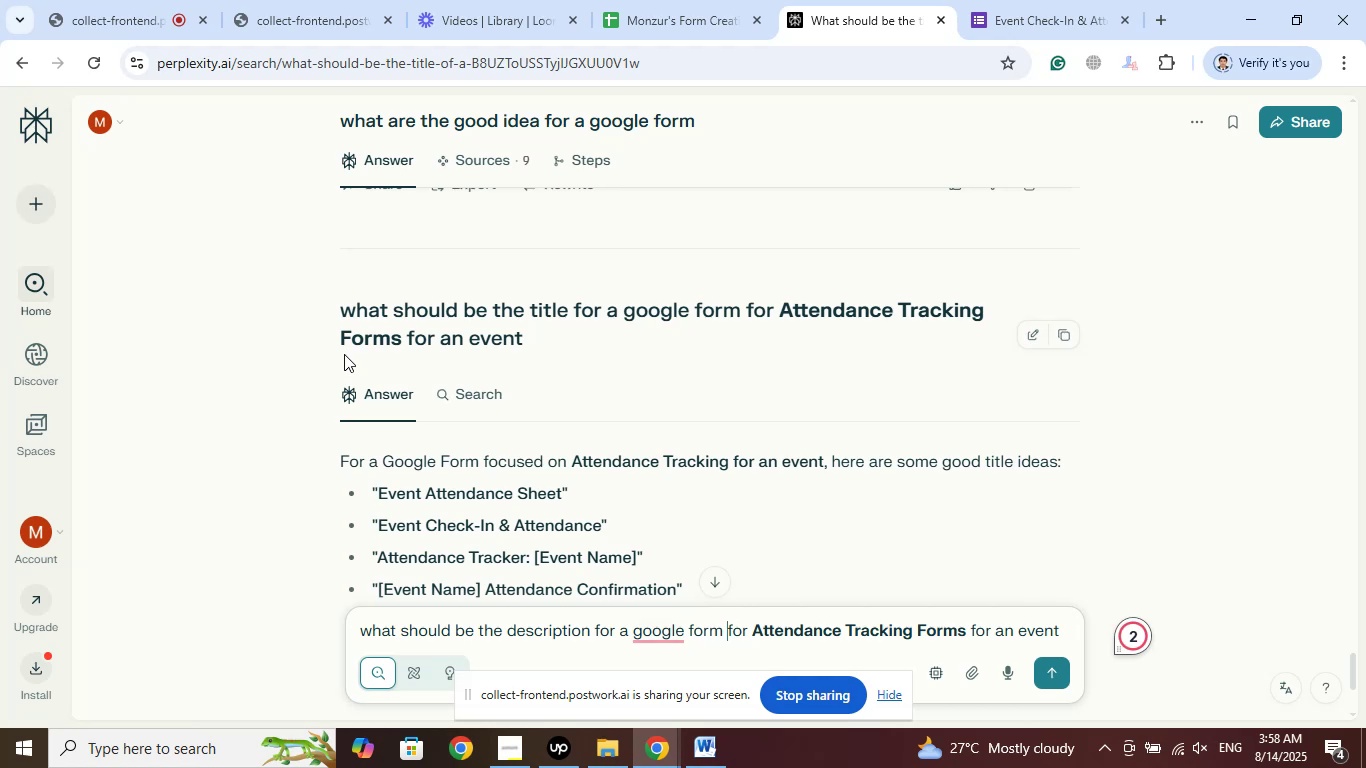 
hold_key(key=ShiftLeft, duration=2.63)
 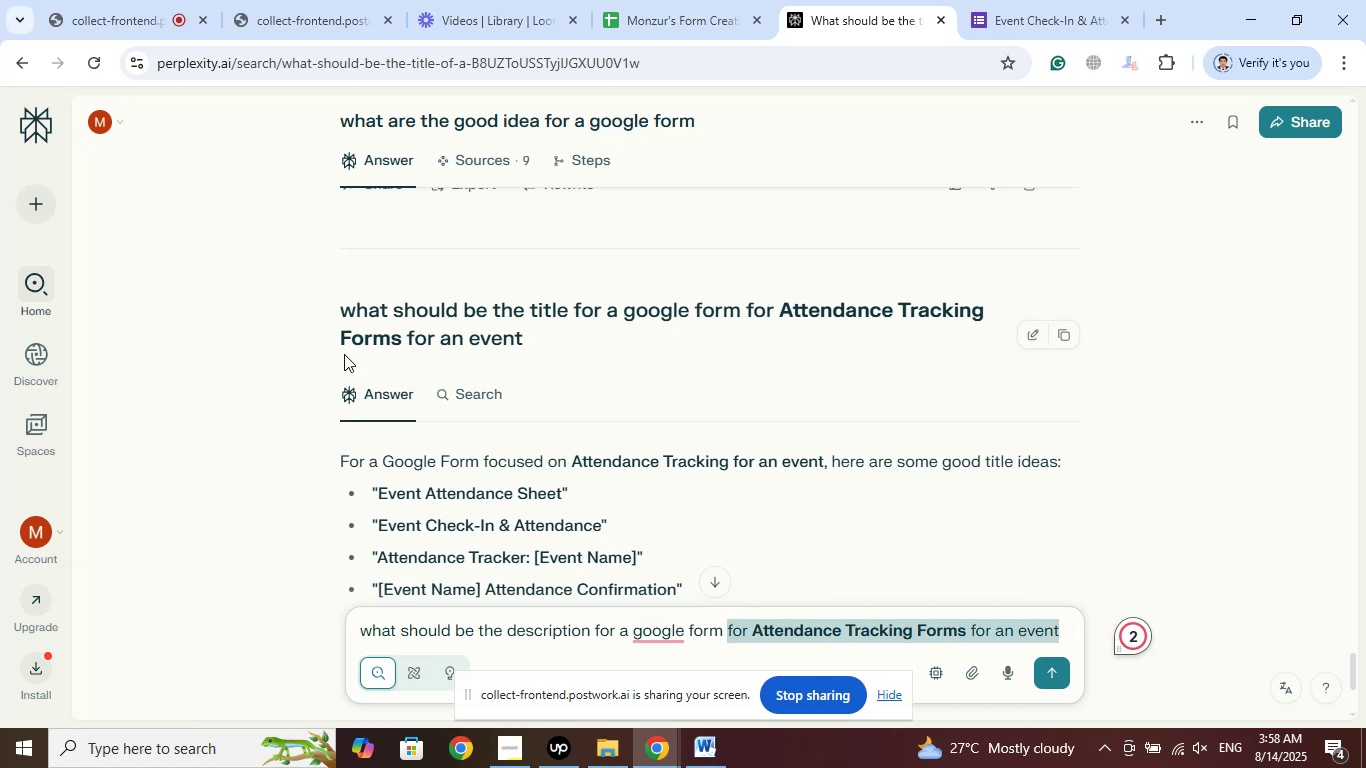 
hold_key(key=ArrowRight, duration=1.51)
 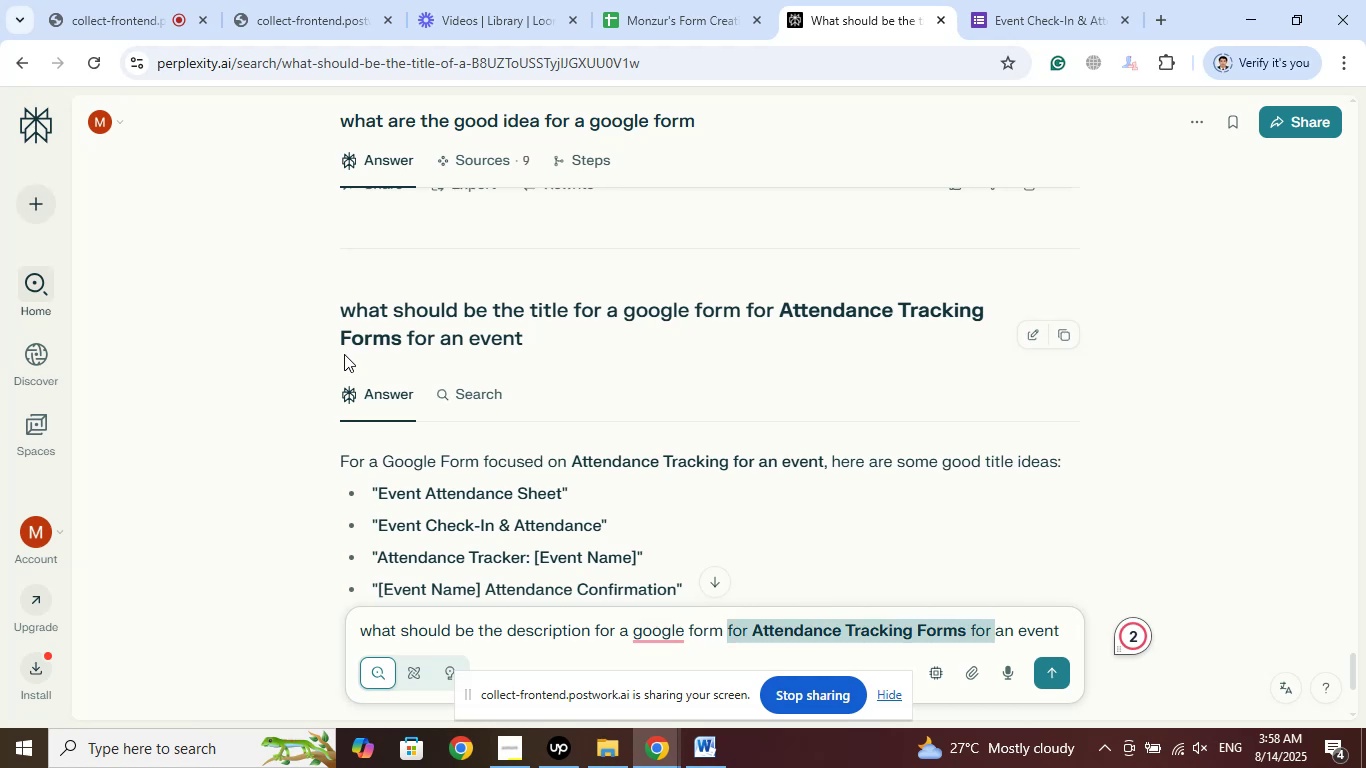 
hold_key(key=ArrowRight, duration=0.89)
 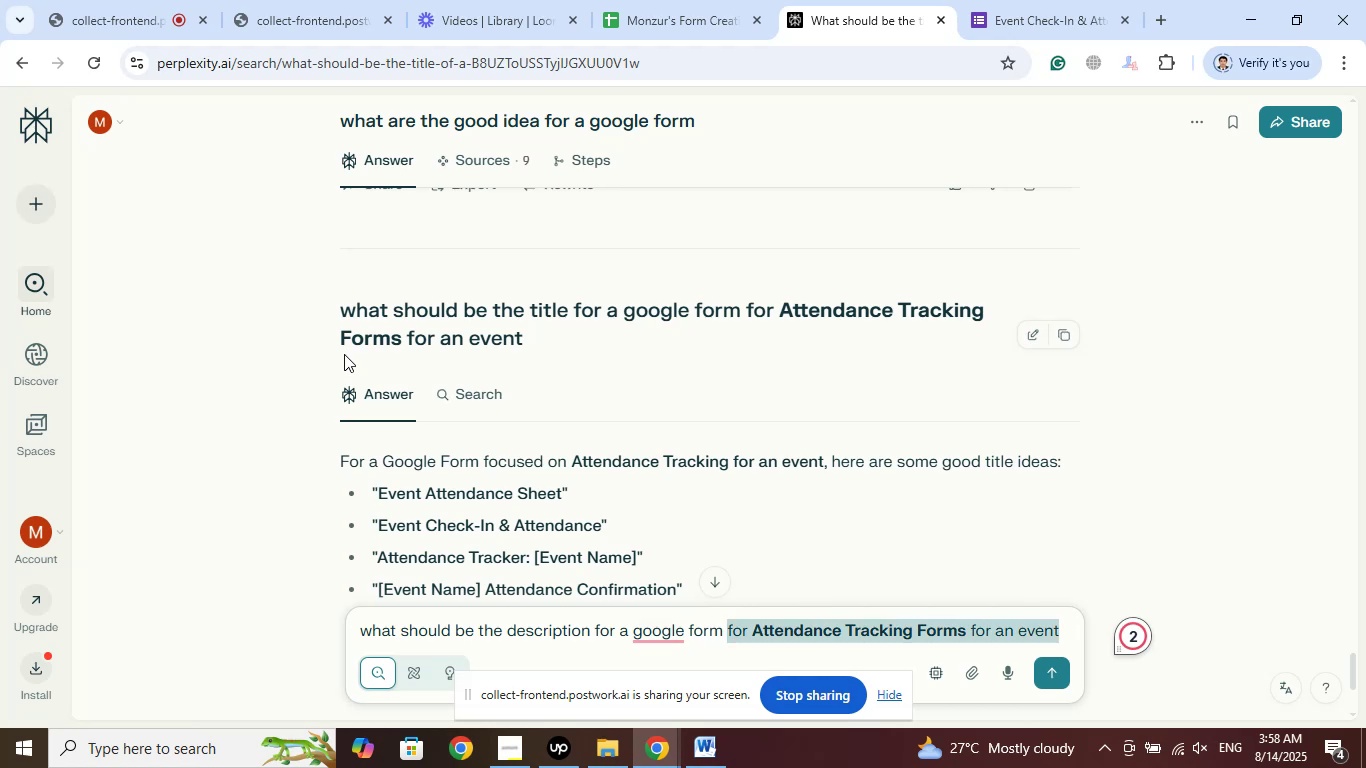 
type(titled )
 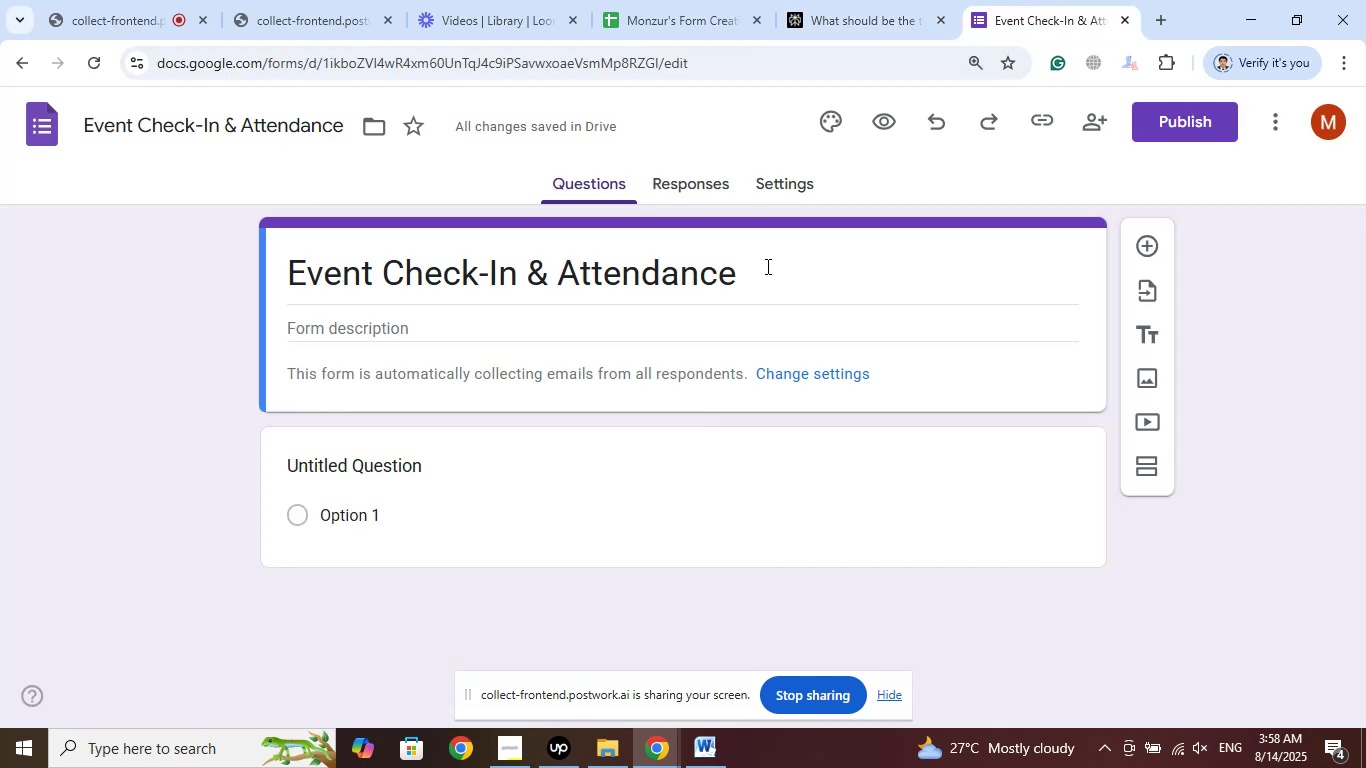 
right_click([438, 274])
 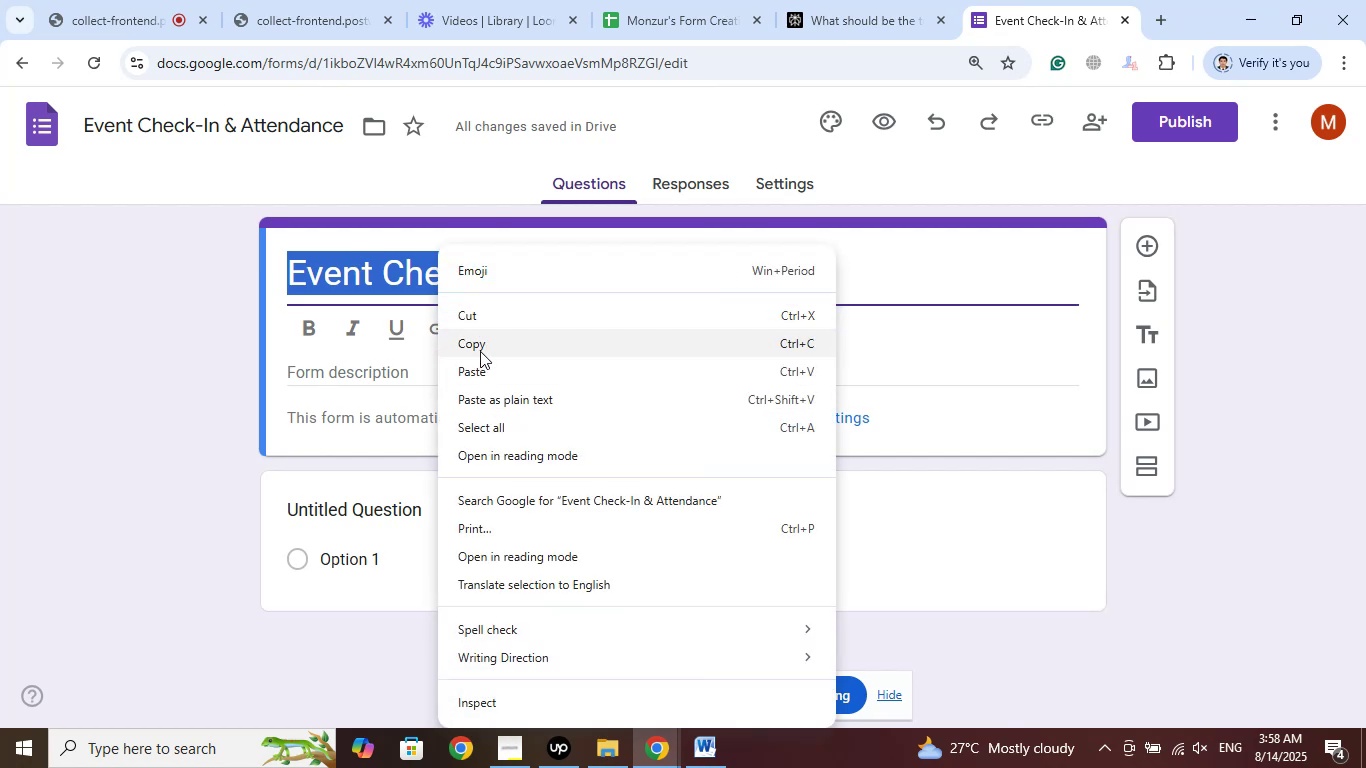 
left_click([481, 346])
 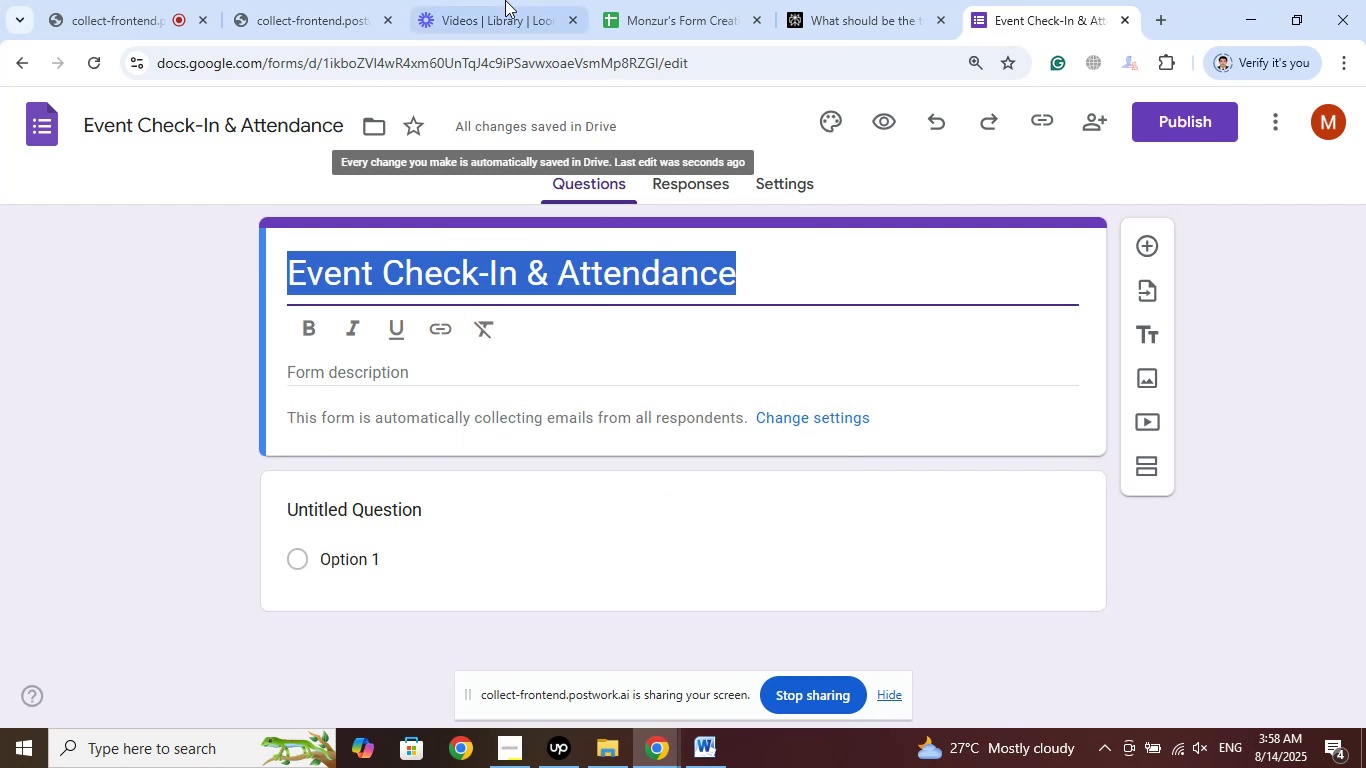 
left_click([498, 0])
 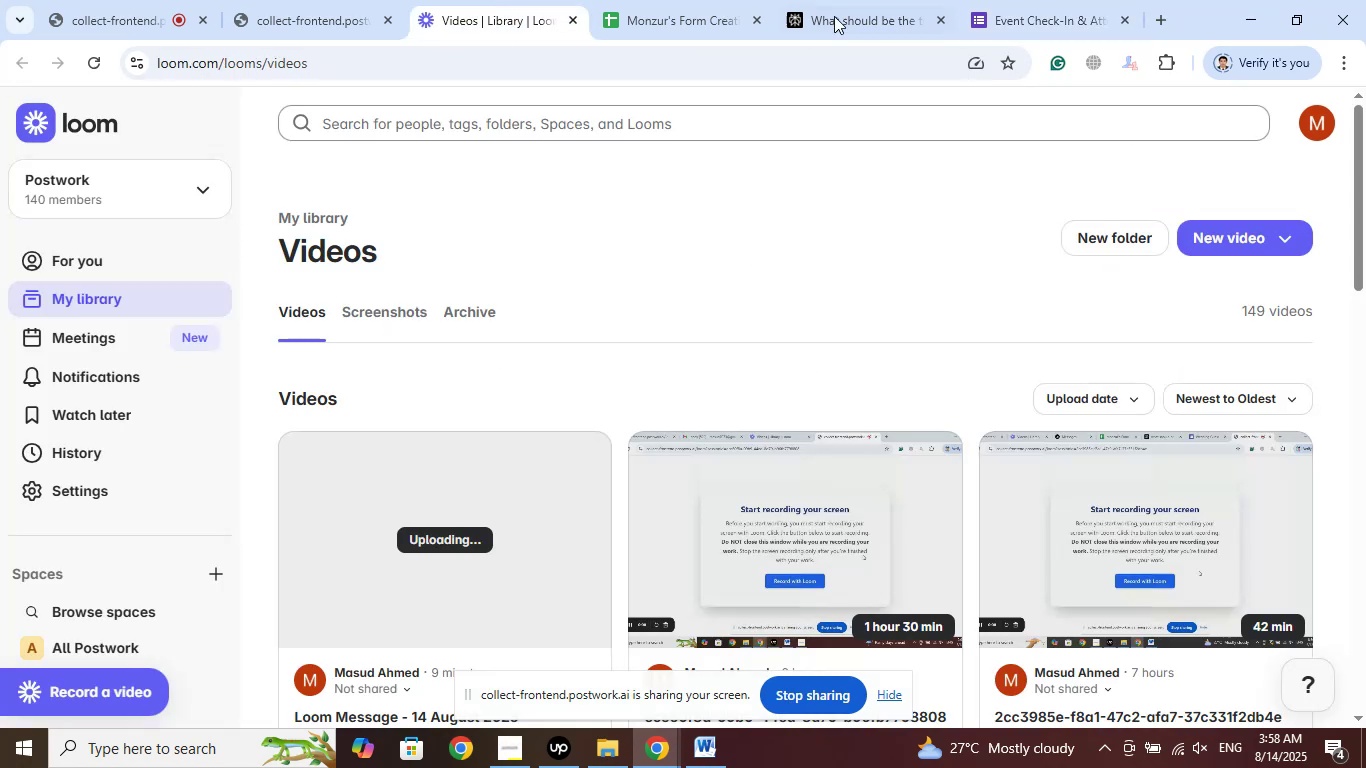 
left_click([834, 0])
 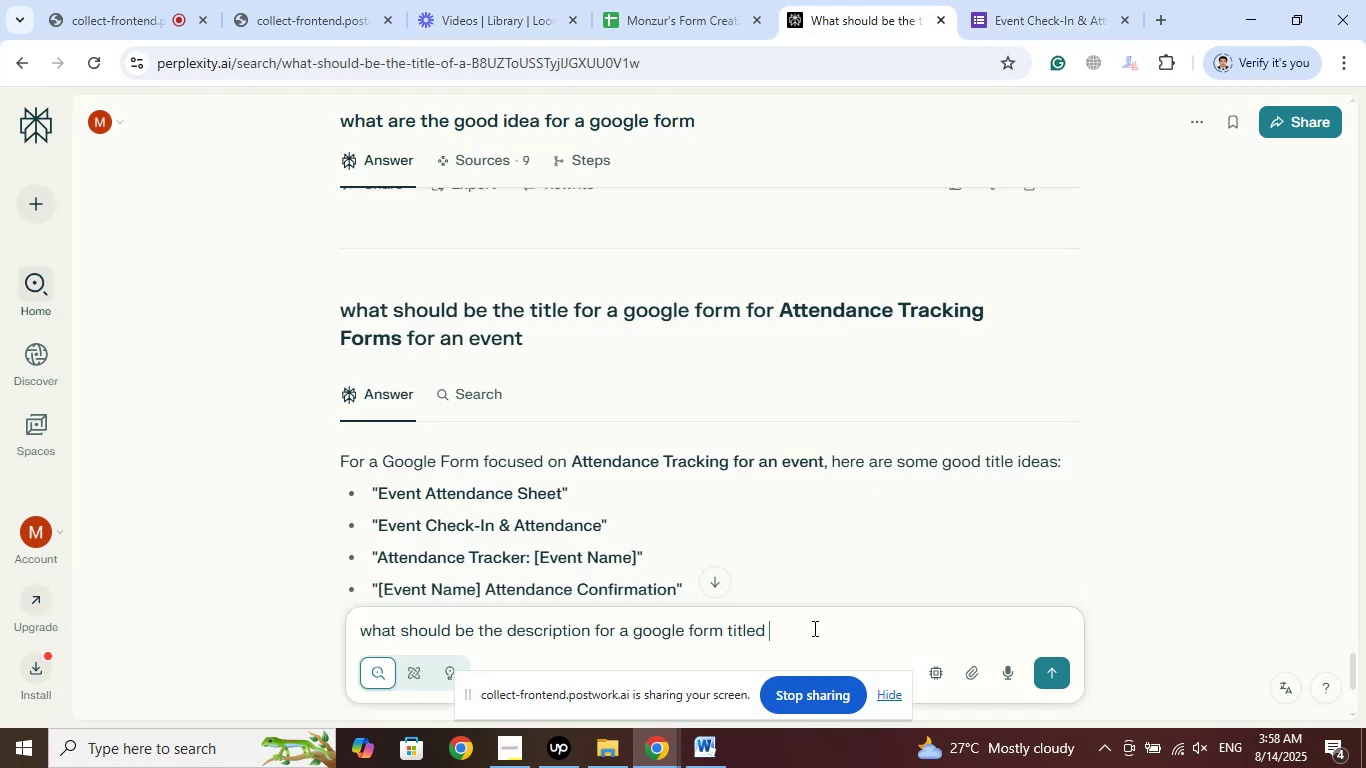 
right_click([810, 631])
 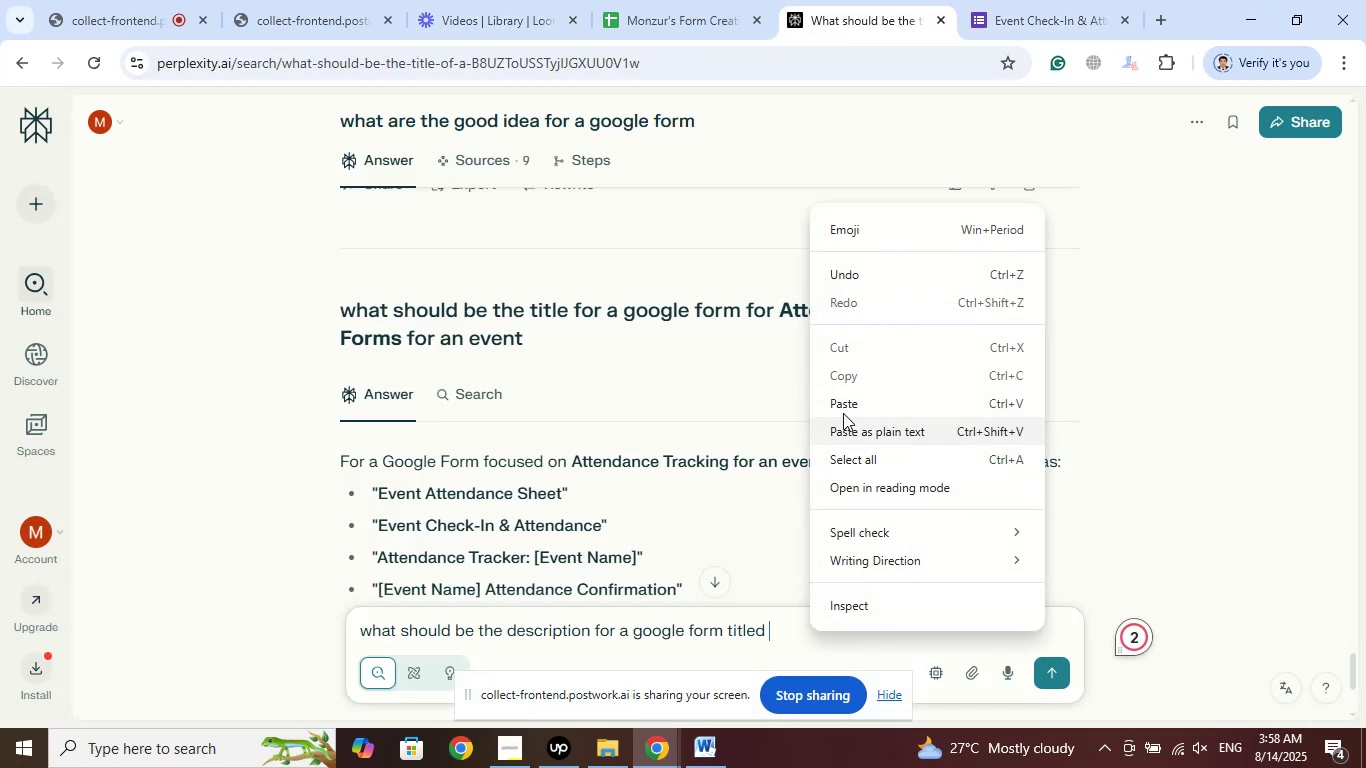 
left_click([843, 404])
 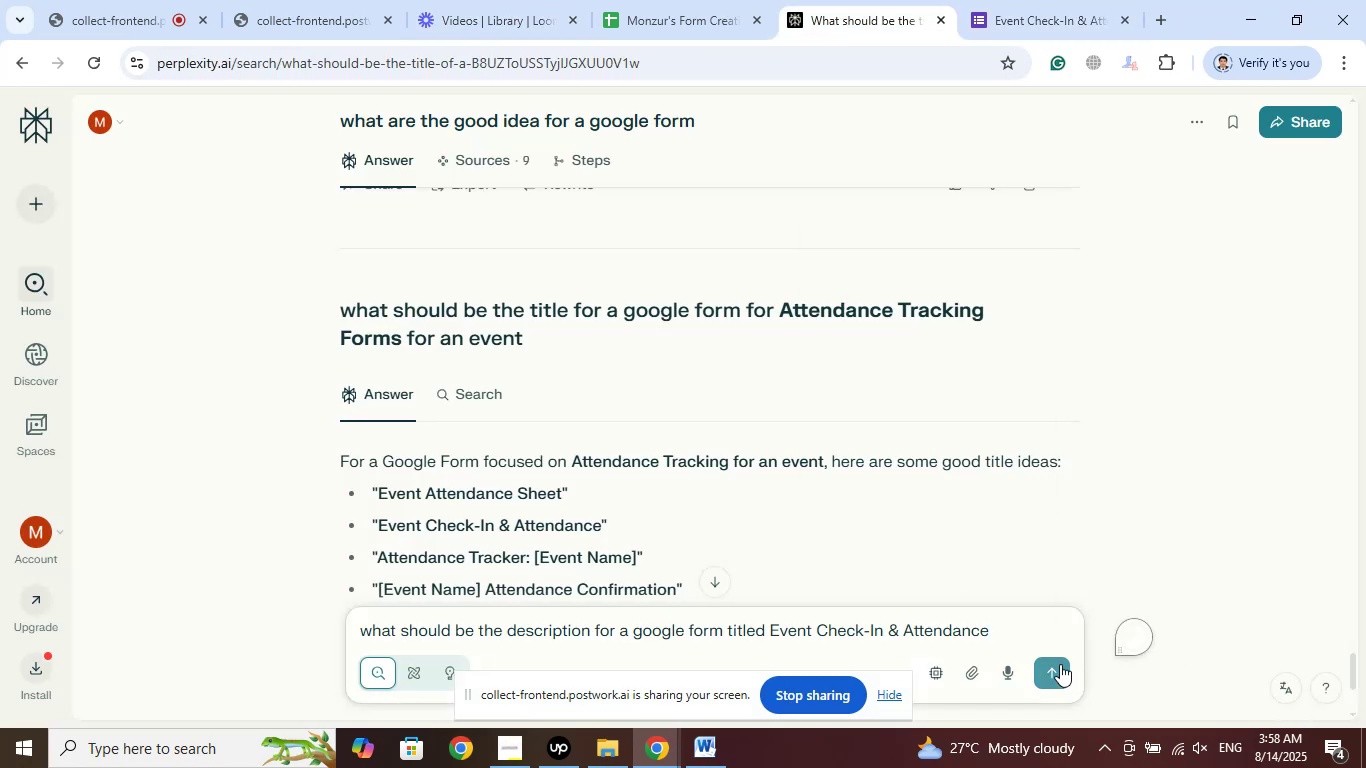 
left_click([1049, 663])
 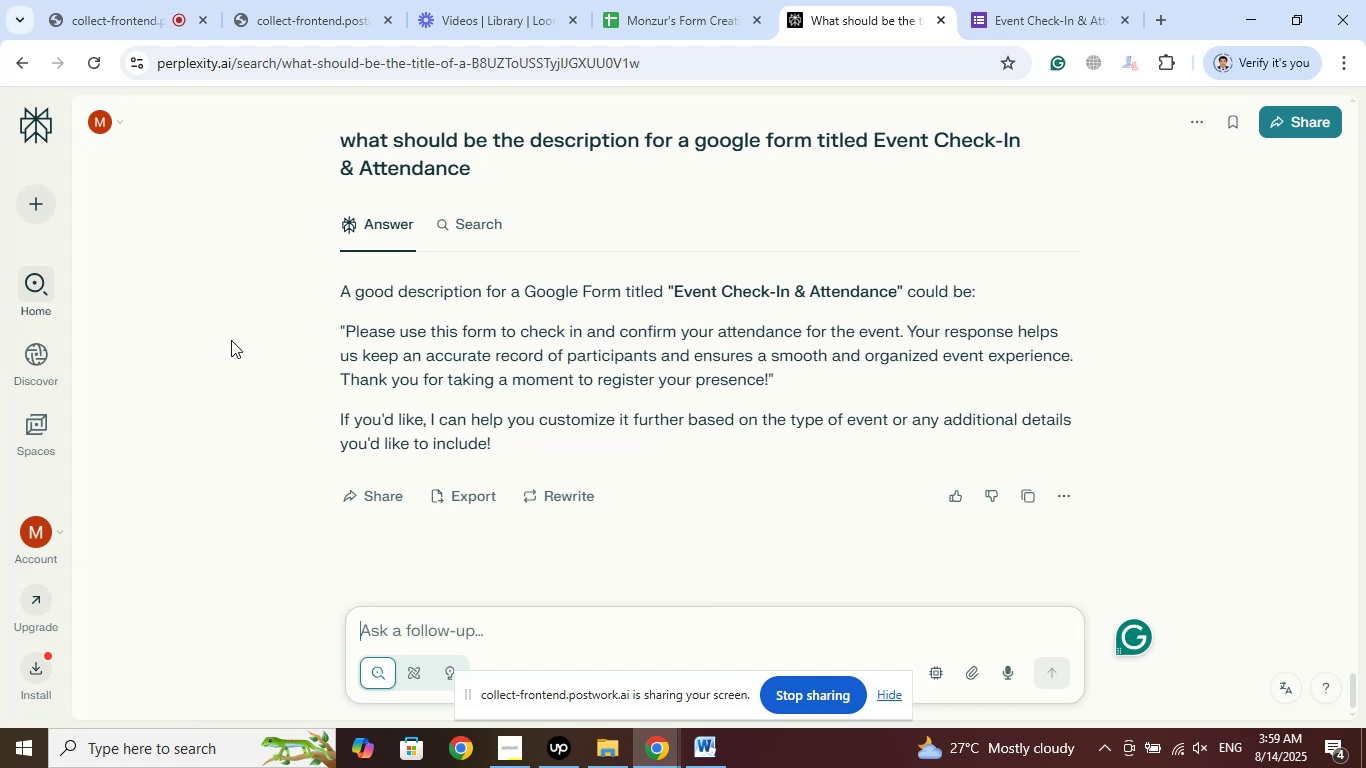 
wait(30.79)
 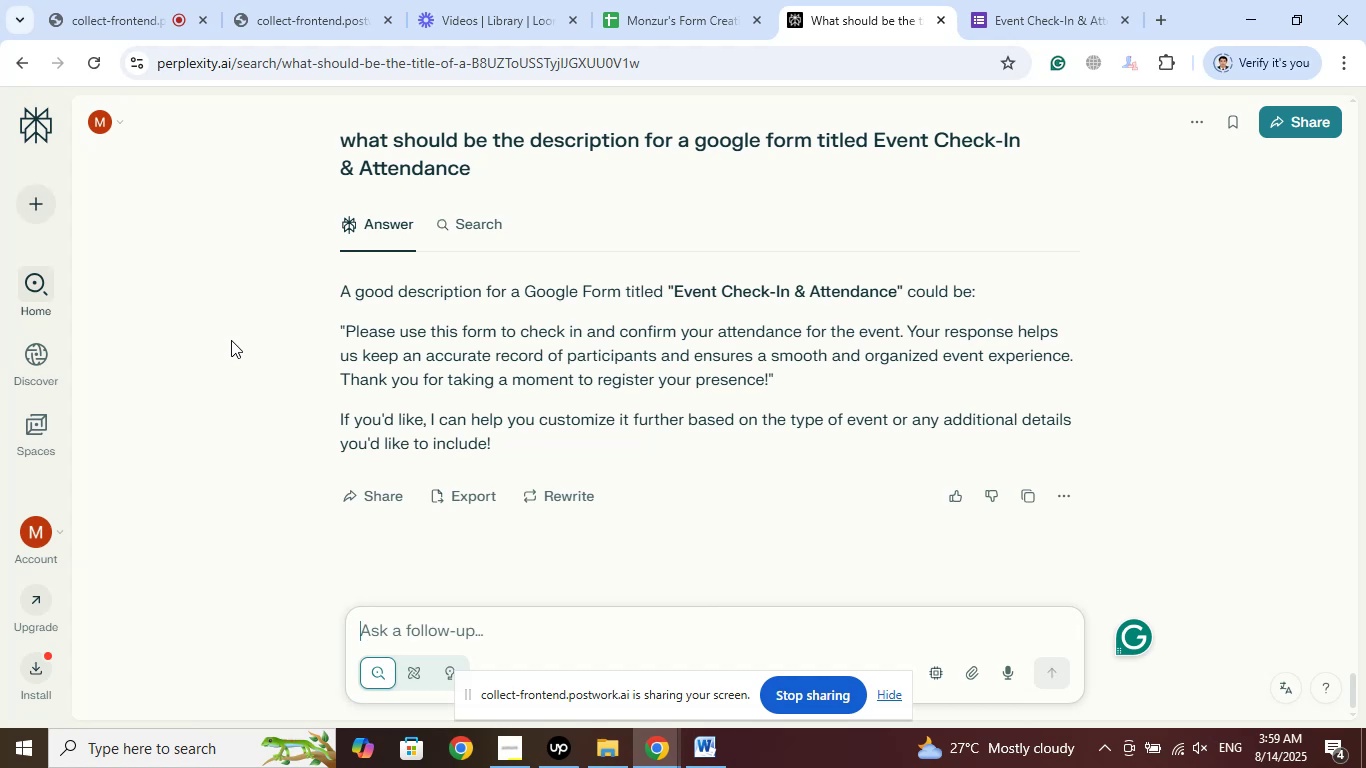 
left_click([690, 0])
 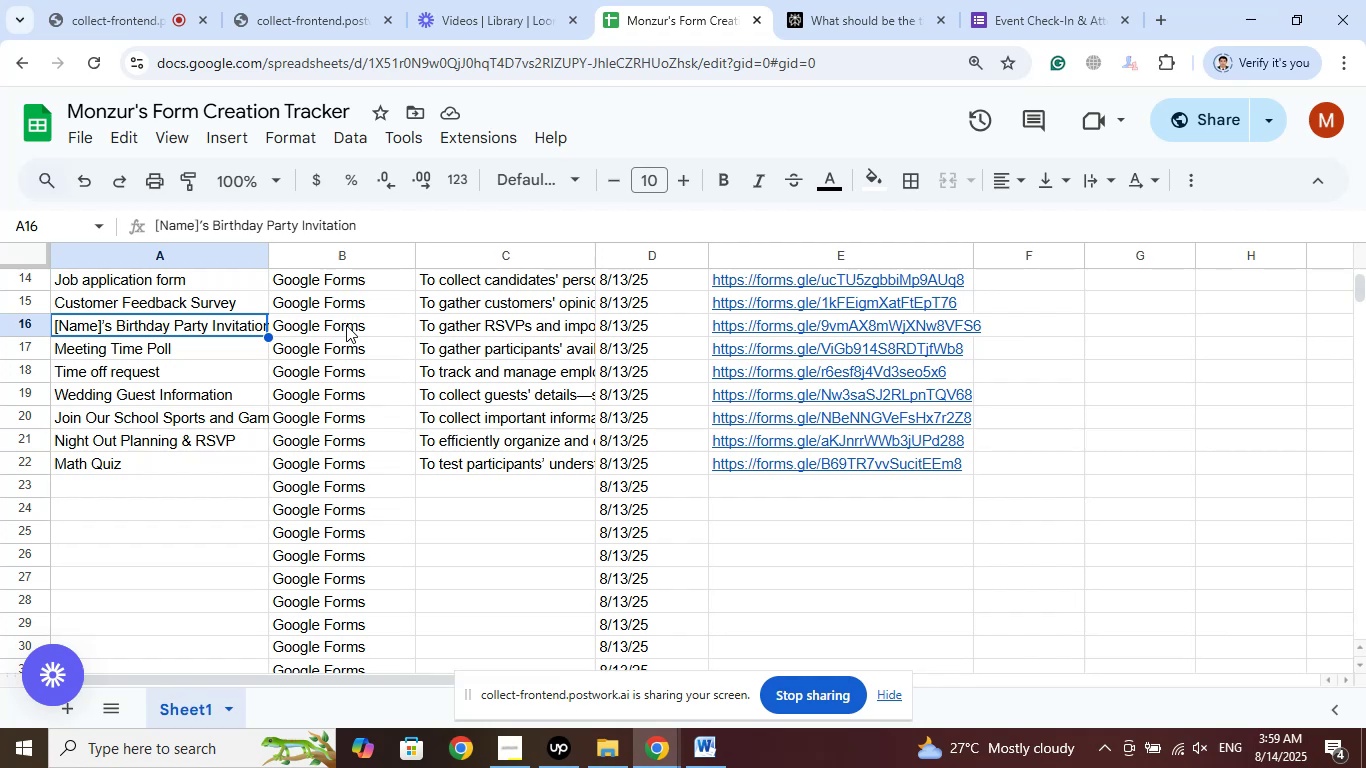 
scroll: coordinate [230, 421], scroll_direction: up, amount: 9.0
 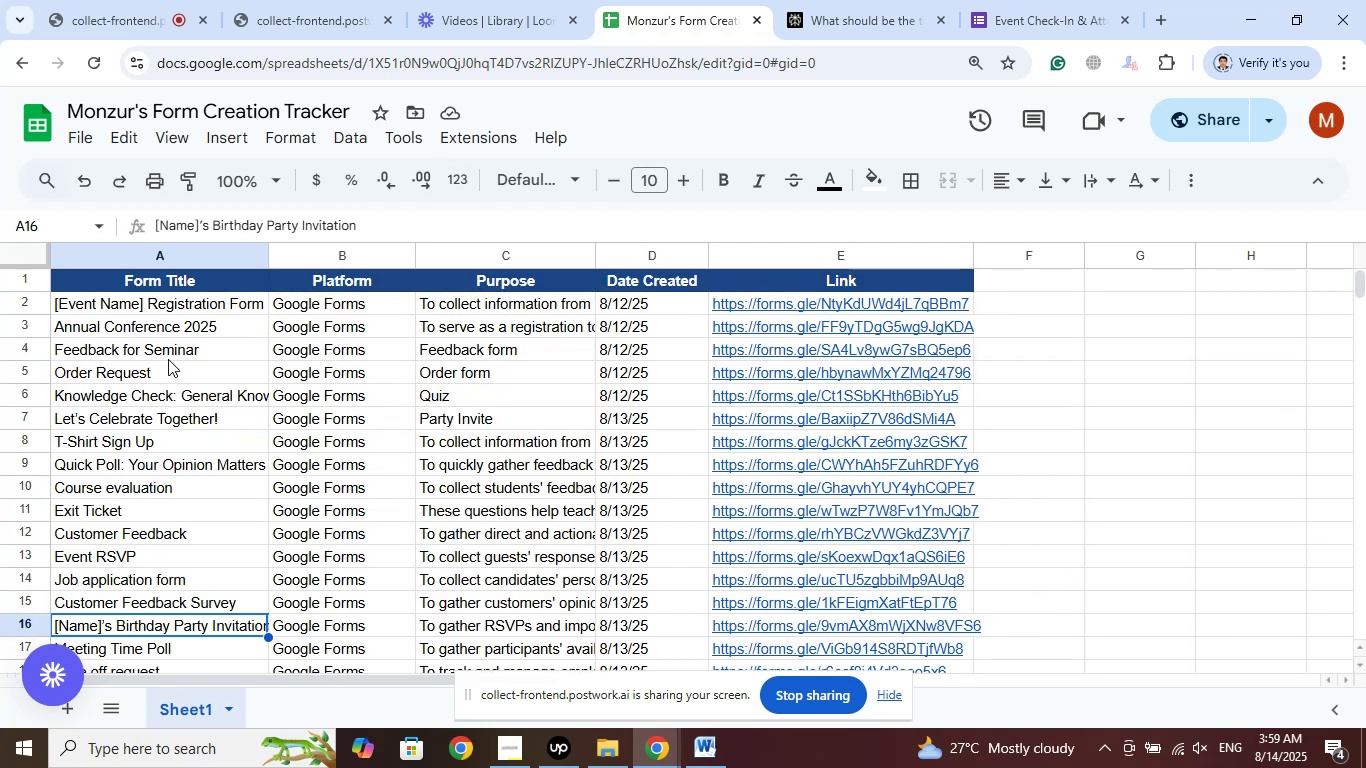 
wait(6.73)
 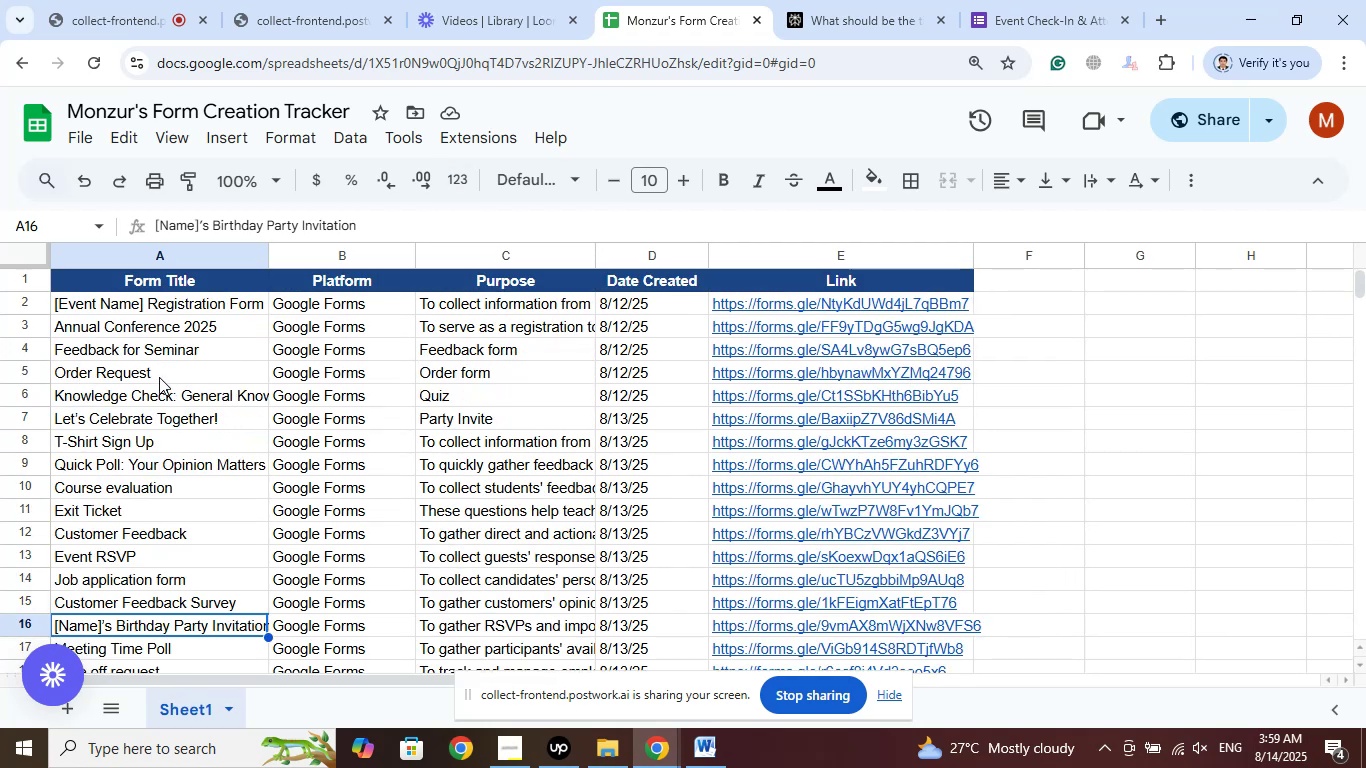 
left_click([168, 369])
 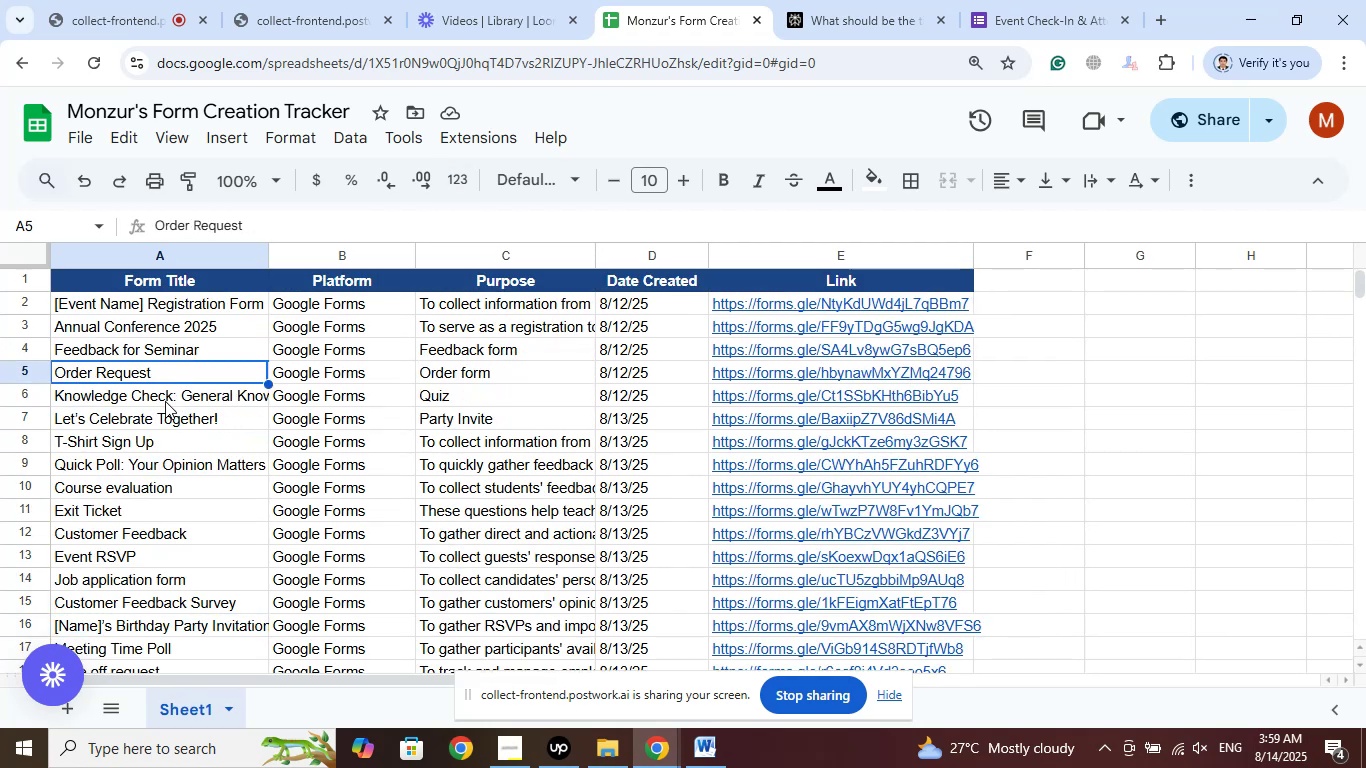 
left_click([165, 403])
 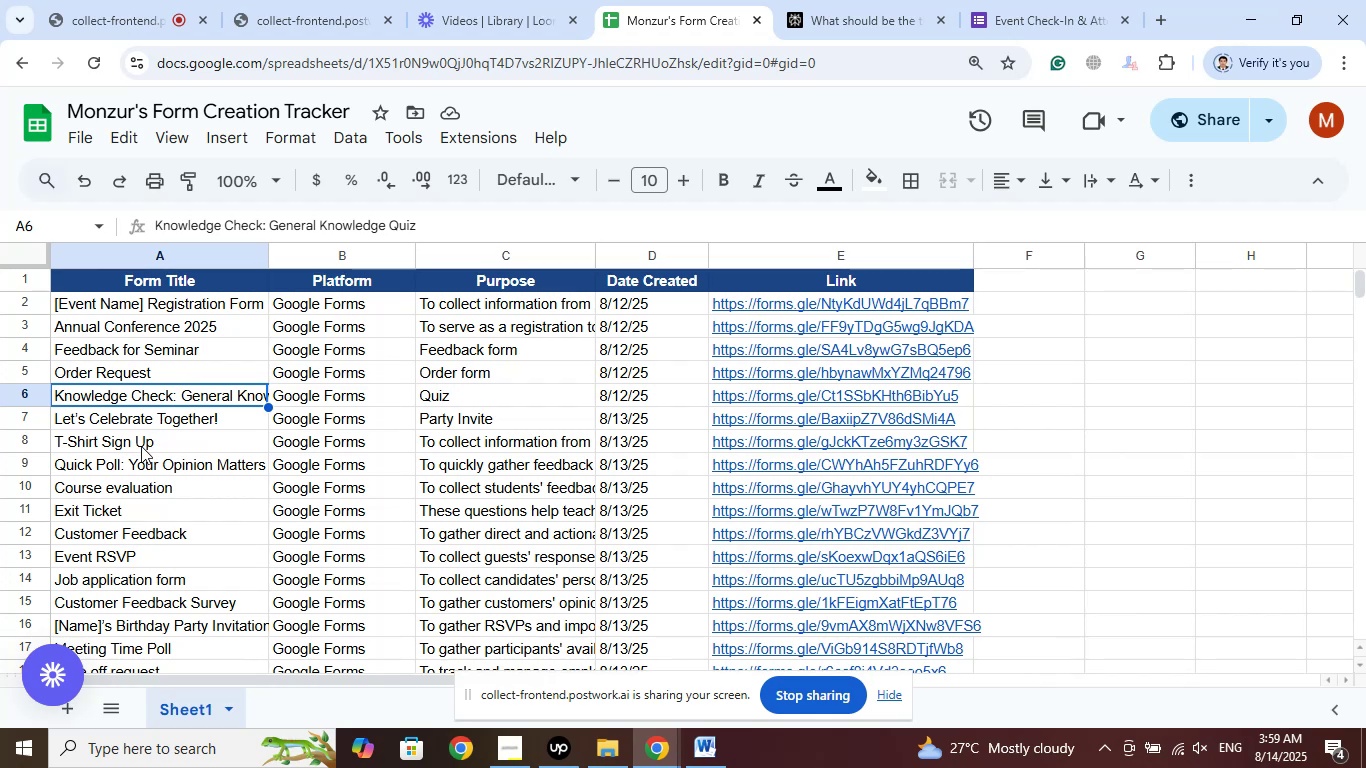 
left_click([141, 446])
 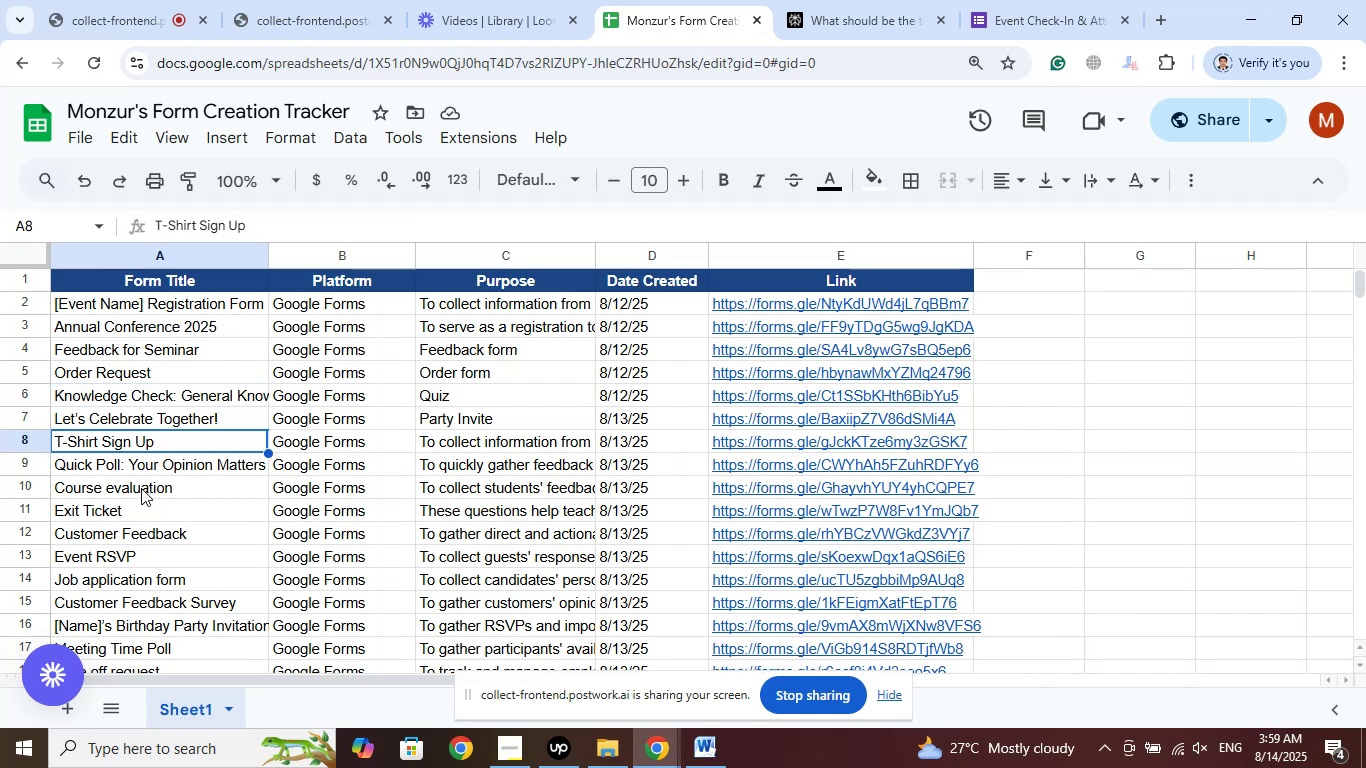 
left_click([141, 488])
 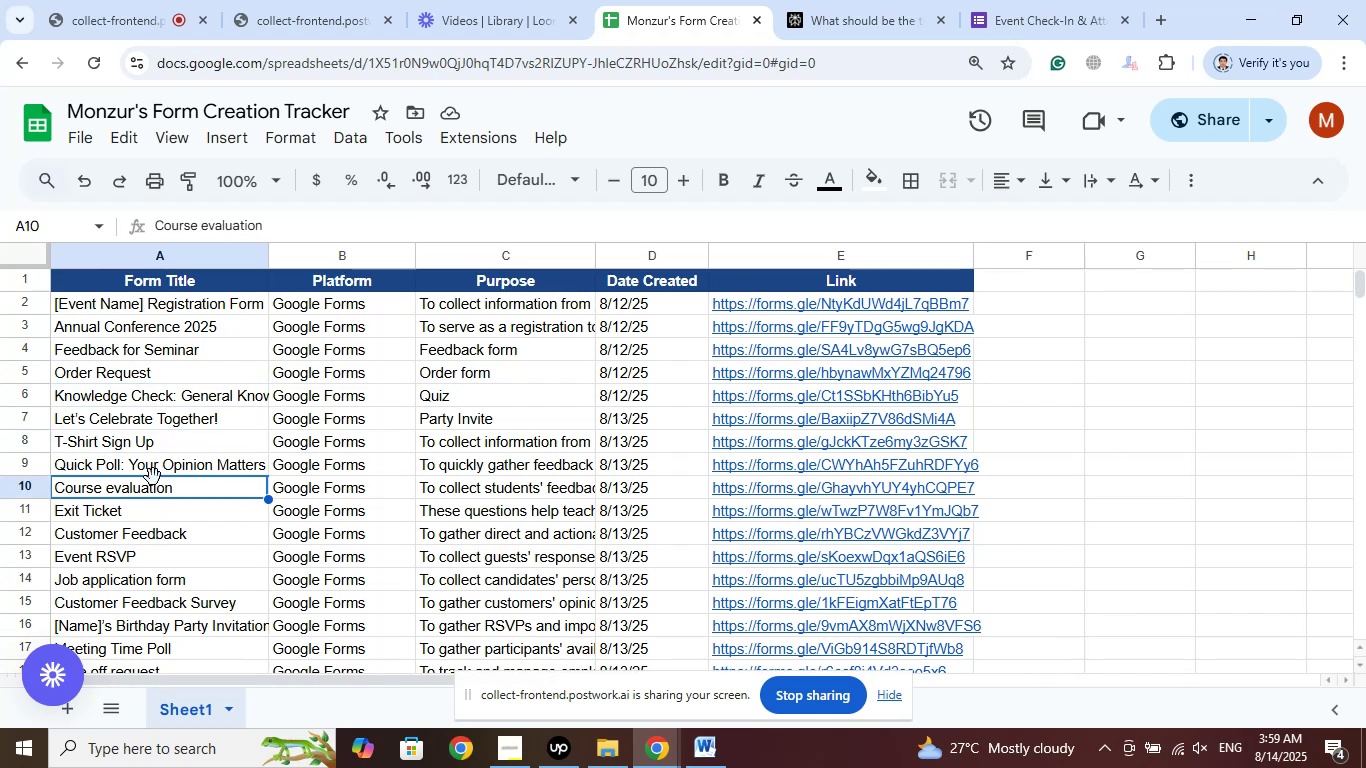 
scroll: coordinate [171, 472], scroll_direction: down, amount: 3.0
 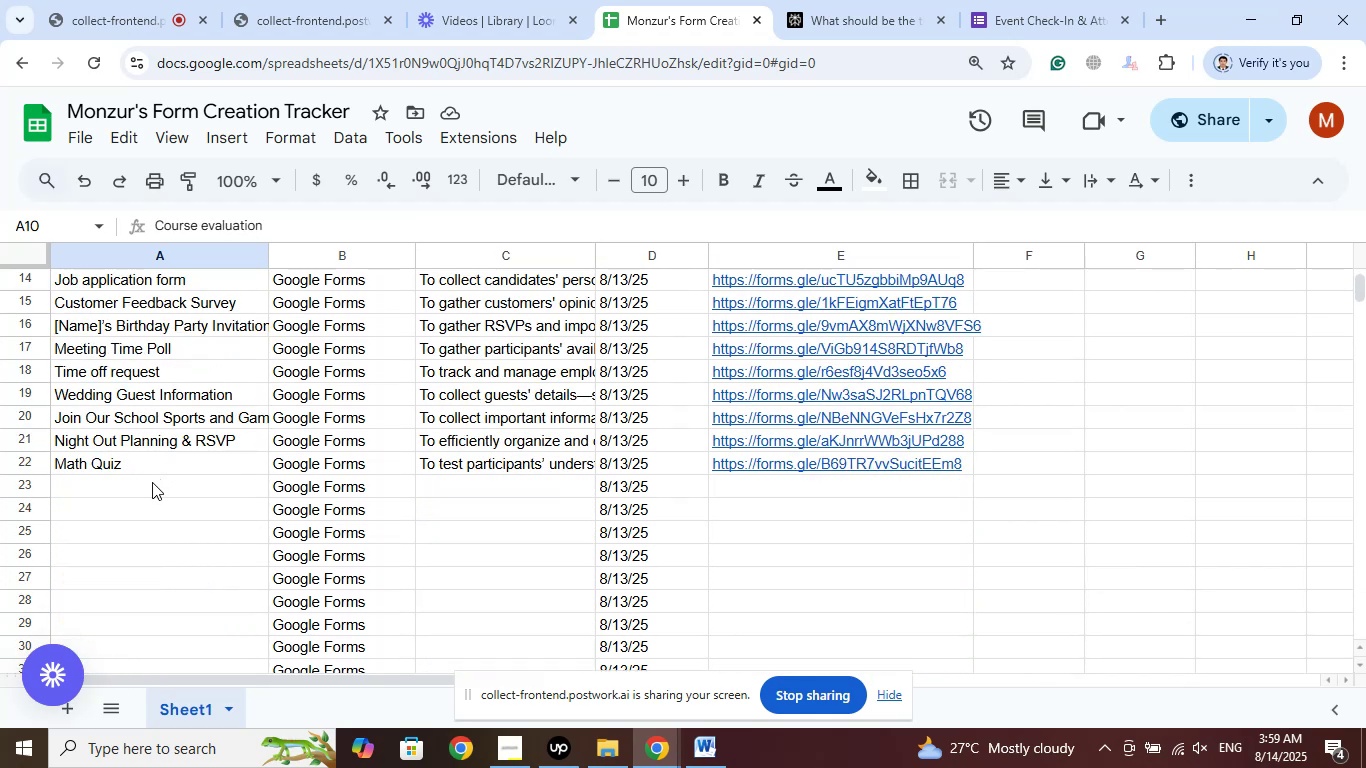 
left_click([149, 481])
 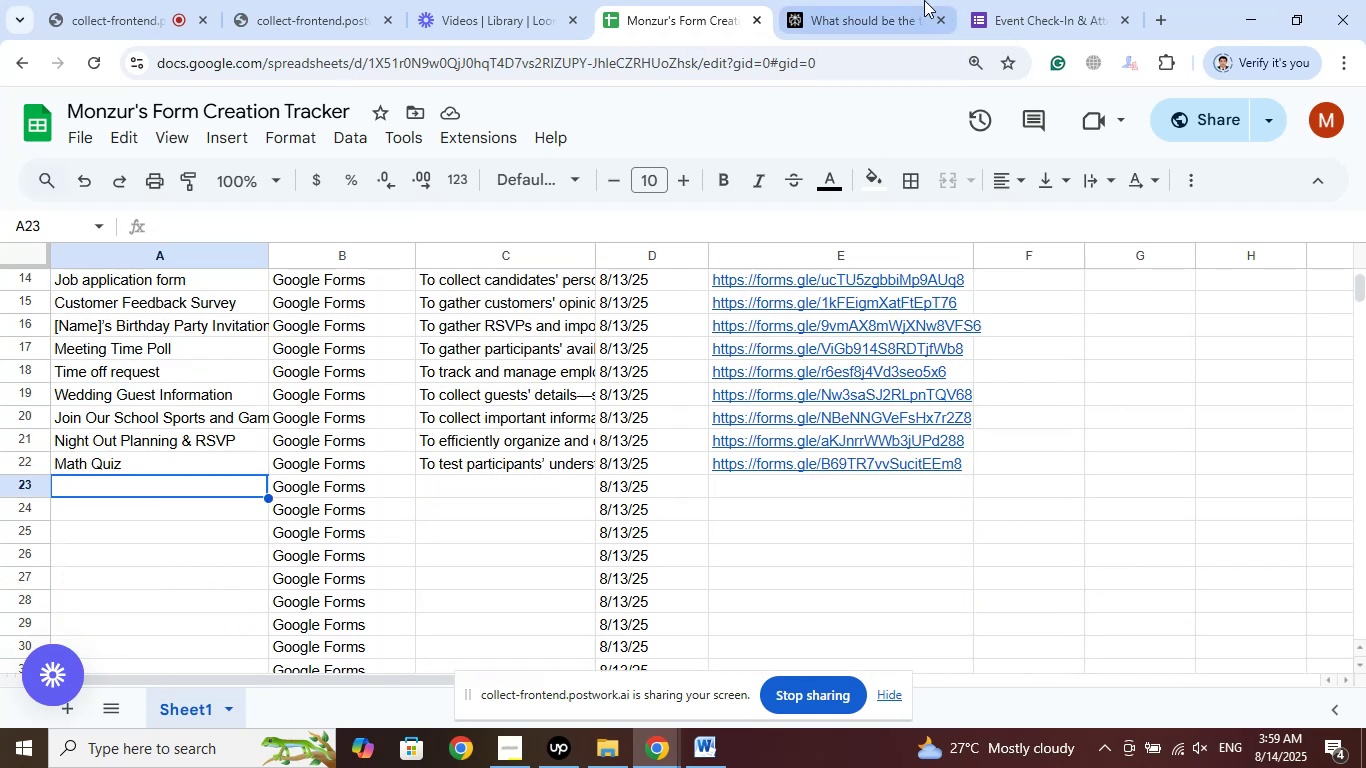 
left_click([856, 0])
 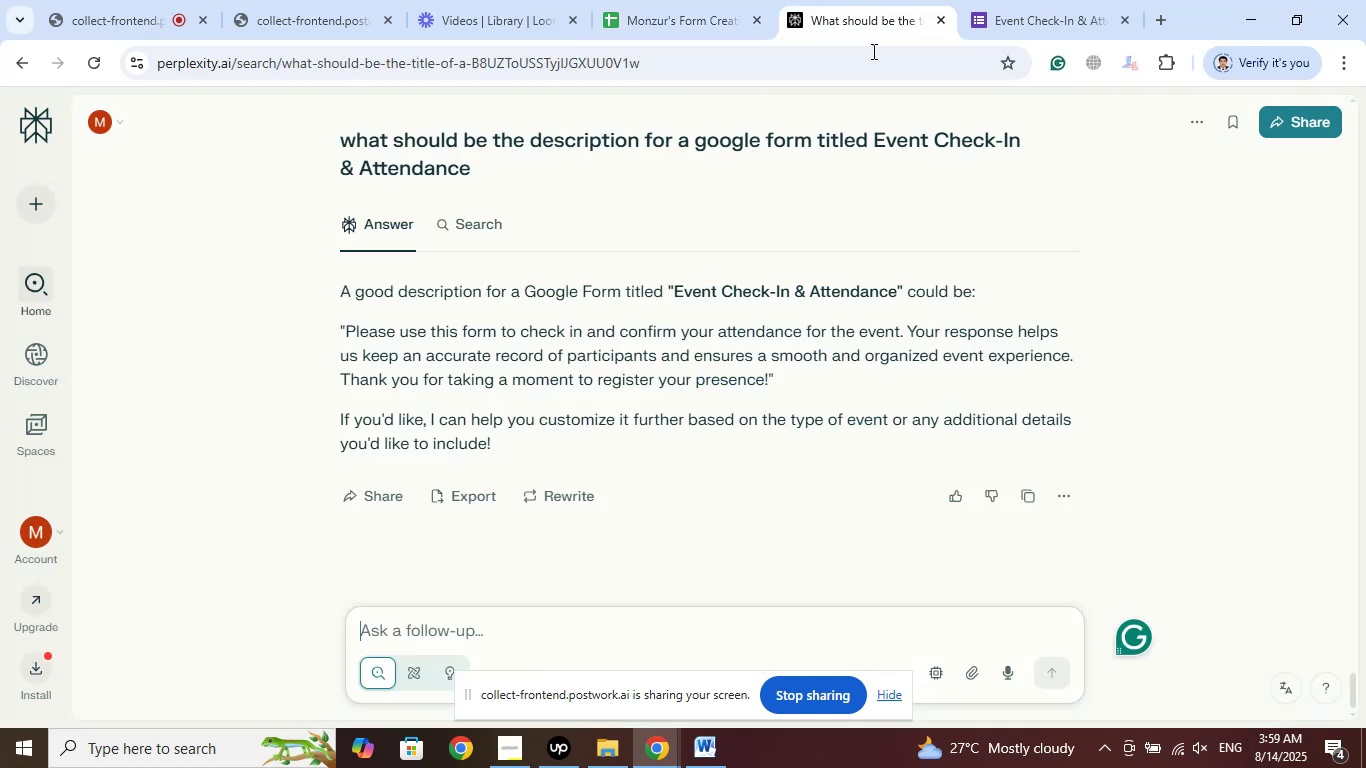 
left_click([1023, 0])
 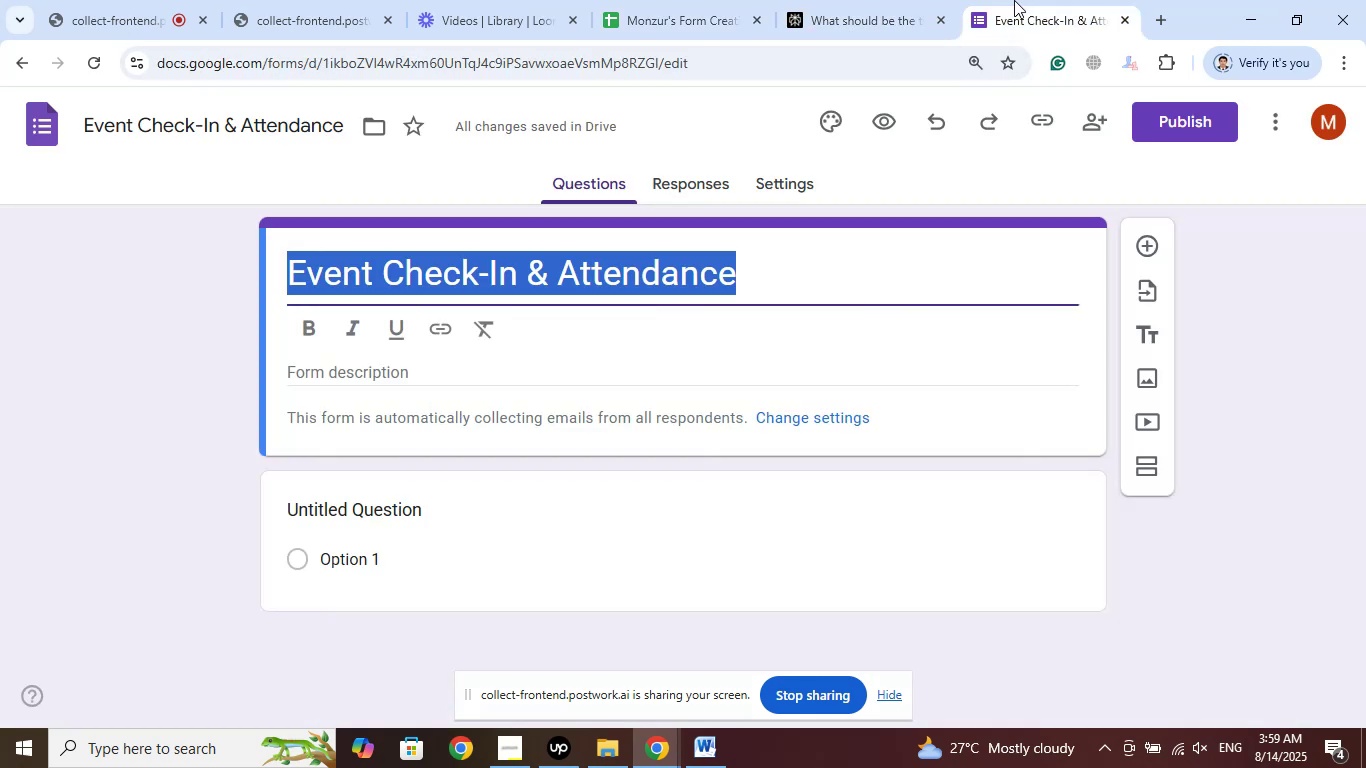 
left_click([853, 0])
 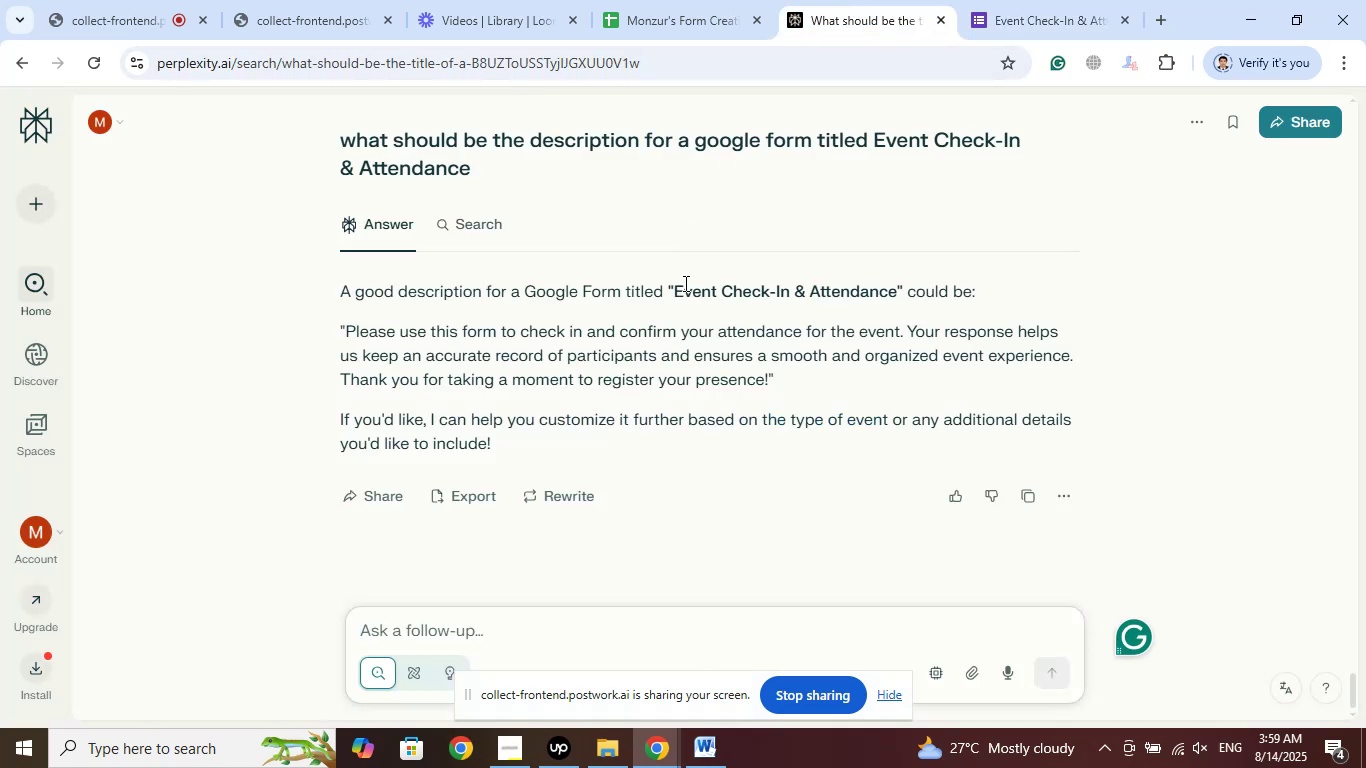 
wait(5.57)
 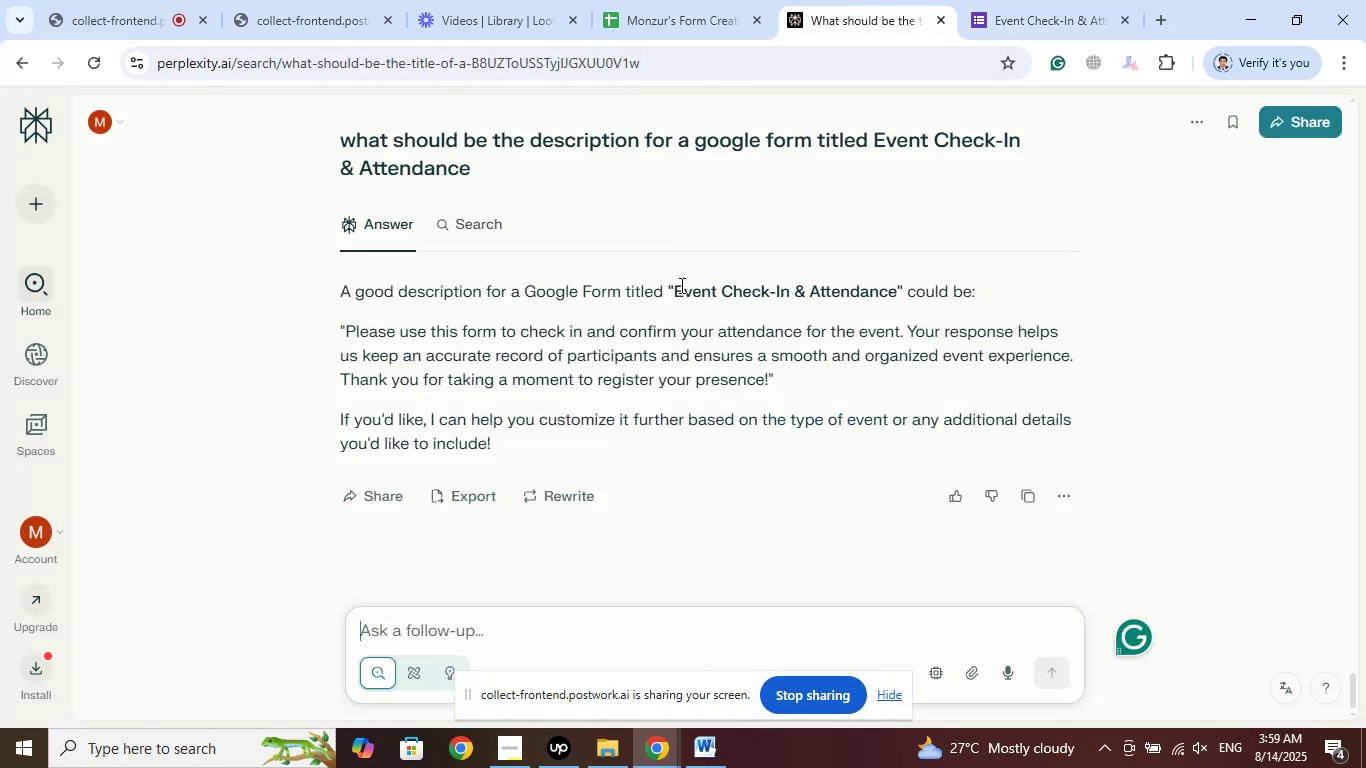 
scroll: coordinate [684, 283], scroll_direction: up, amount: 6.0
 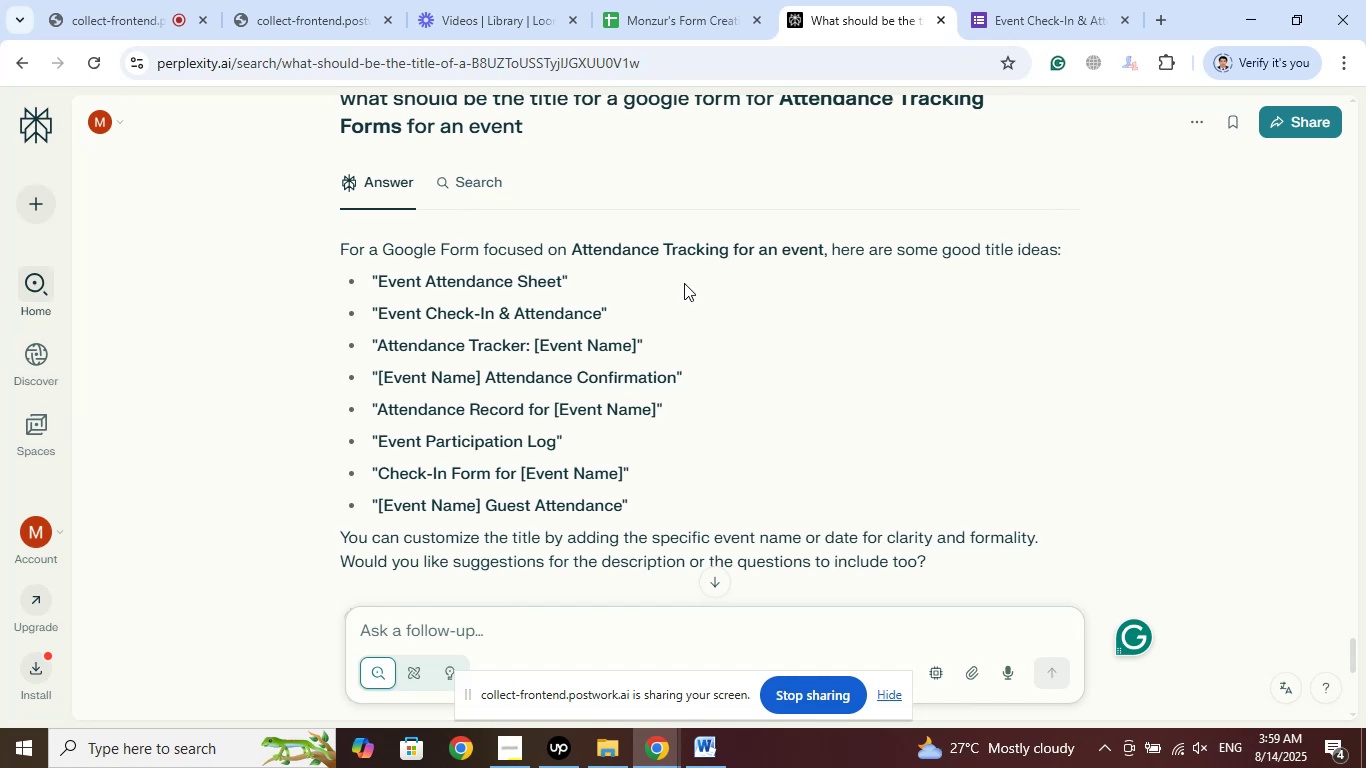 
wait(9.14)
 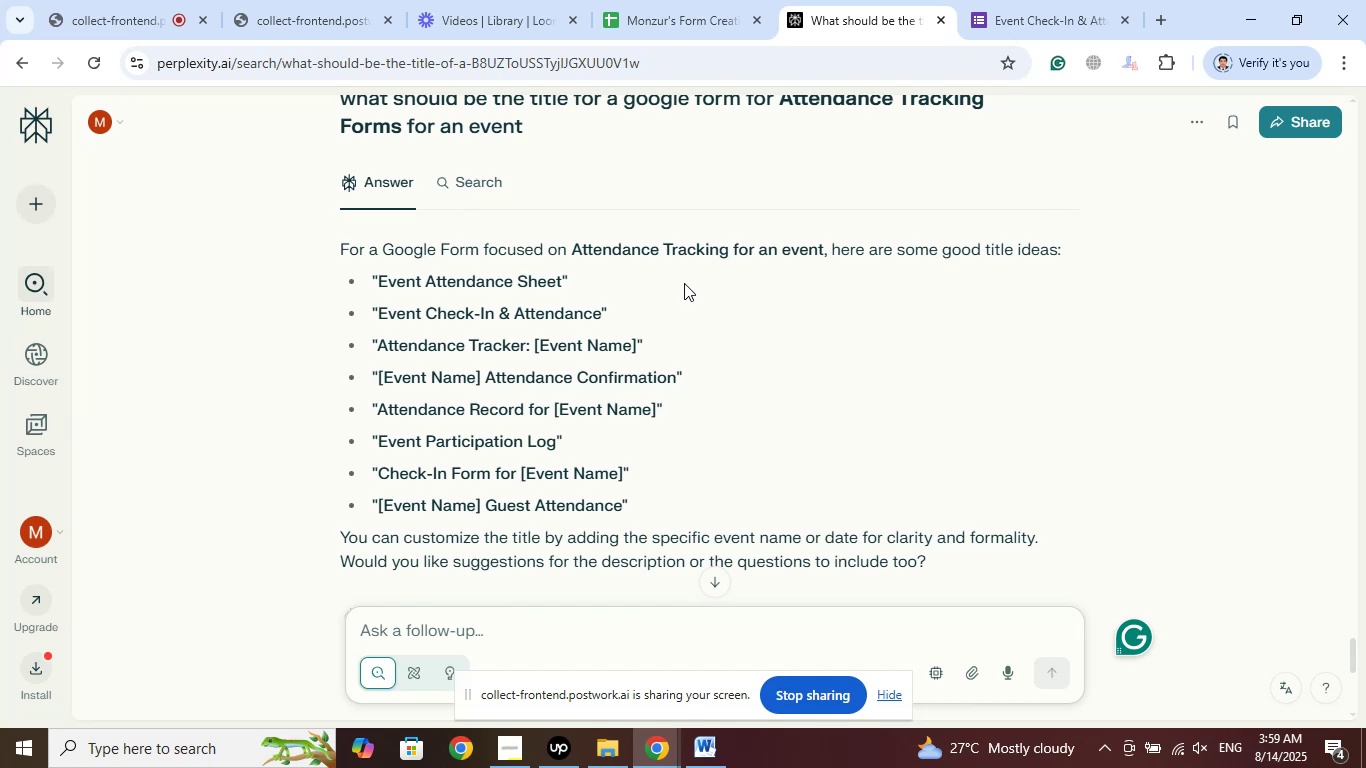 
left_click([696, 0])
 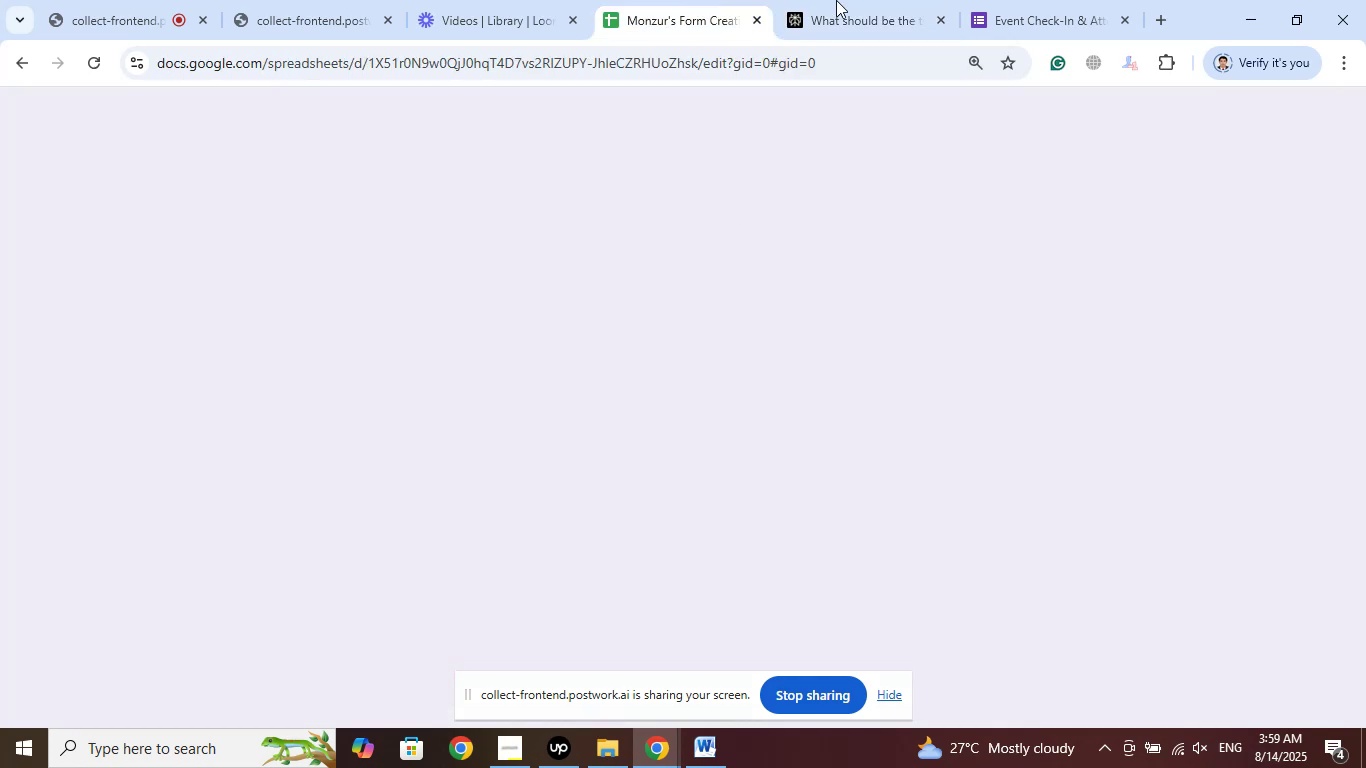 
left_click([854, 0])
 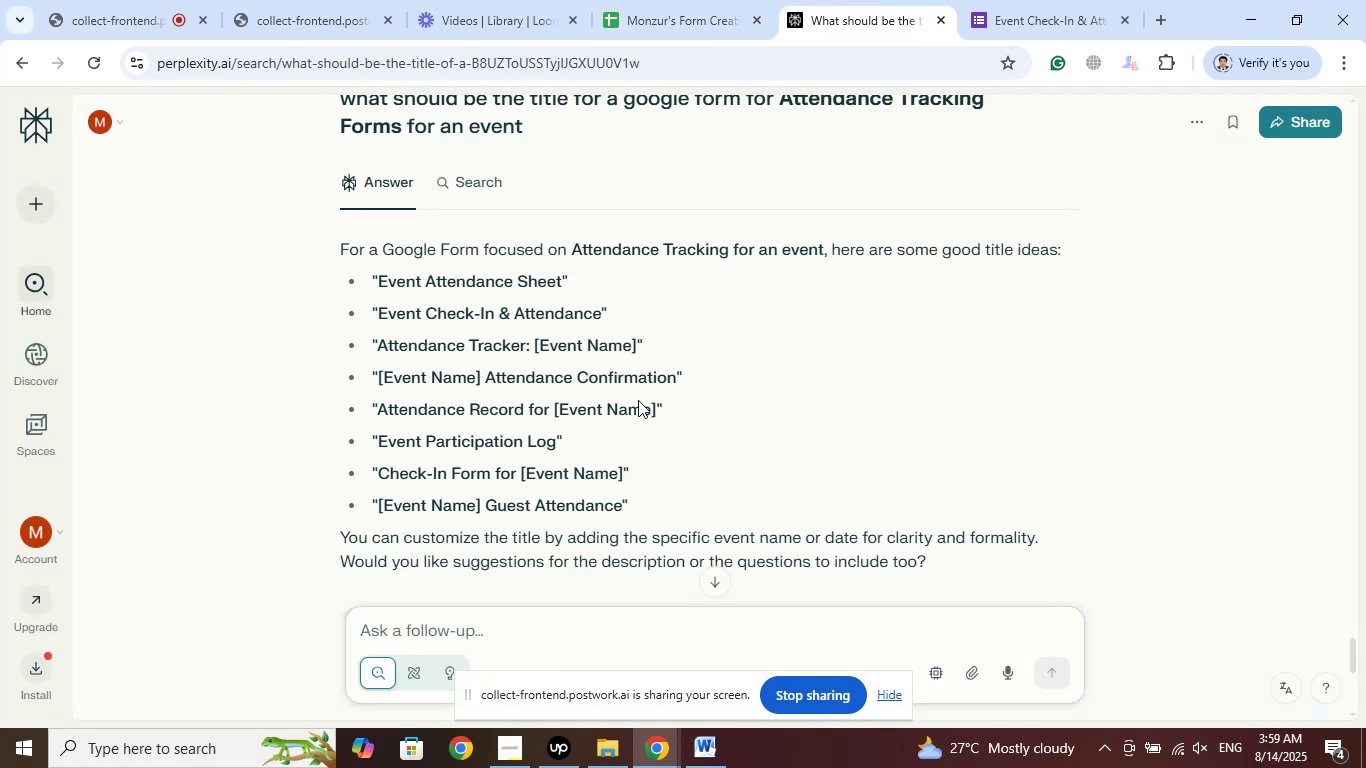 
scroll: coordinate [681, 389], scroll_direction: down, amount: 2.0
 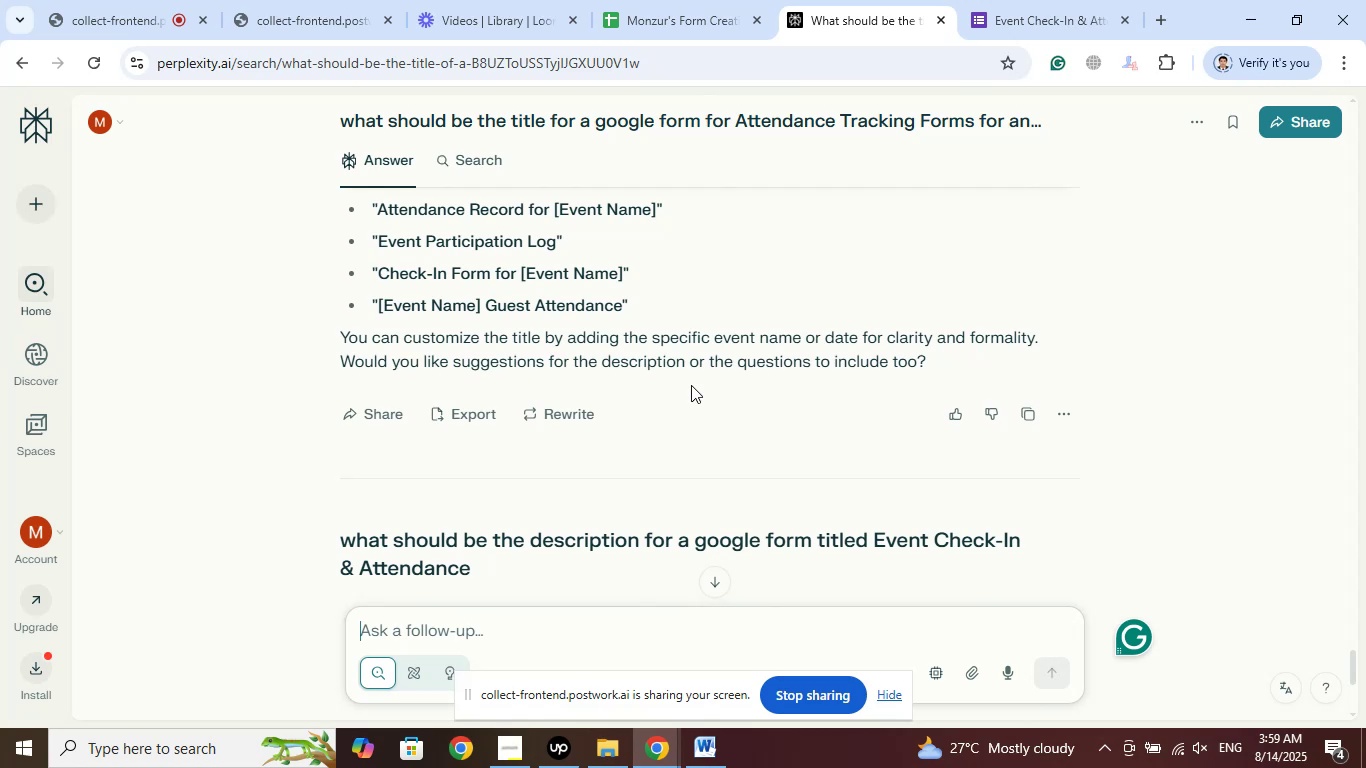 
scroll: coordinate [691, 385], scroll_direction: up, amount: 18.0
 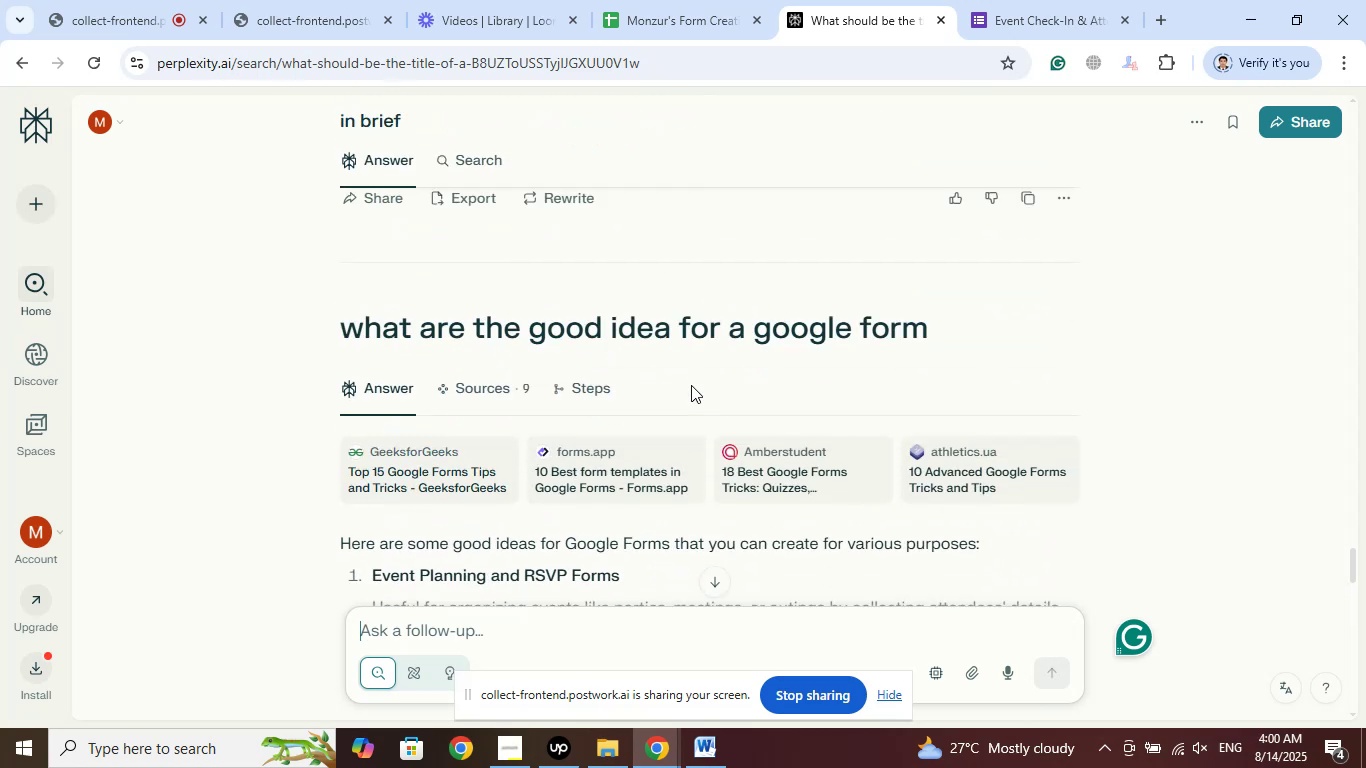 
scroll: coordinate [691, 385], scroll_direction: down, amount: 5.0
 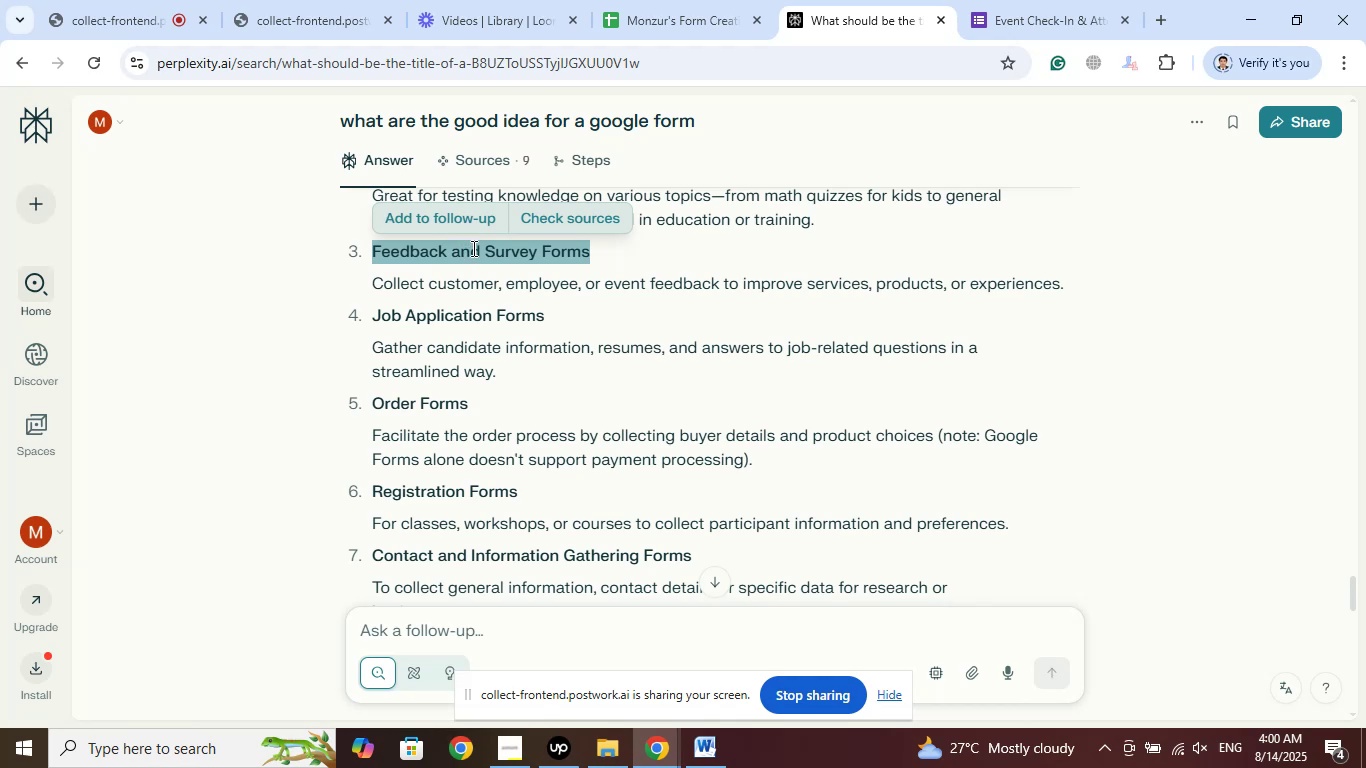 
wait(19.21)
 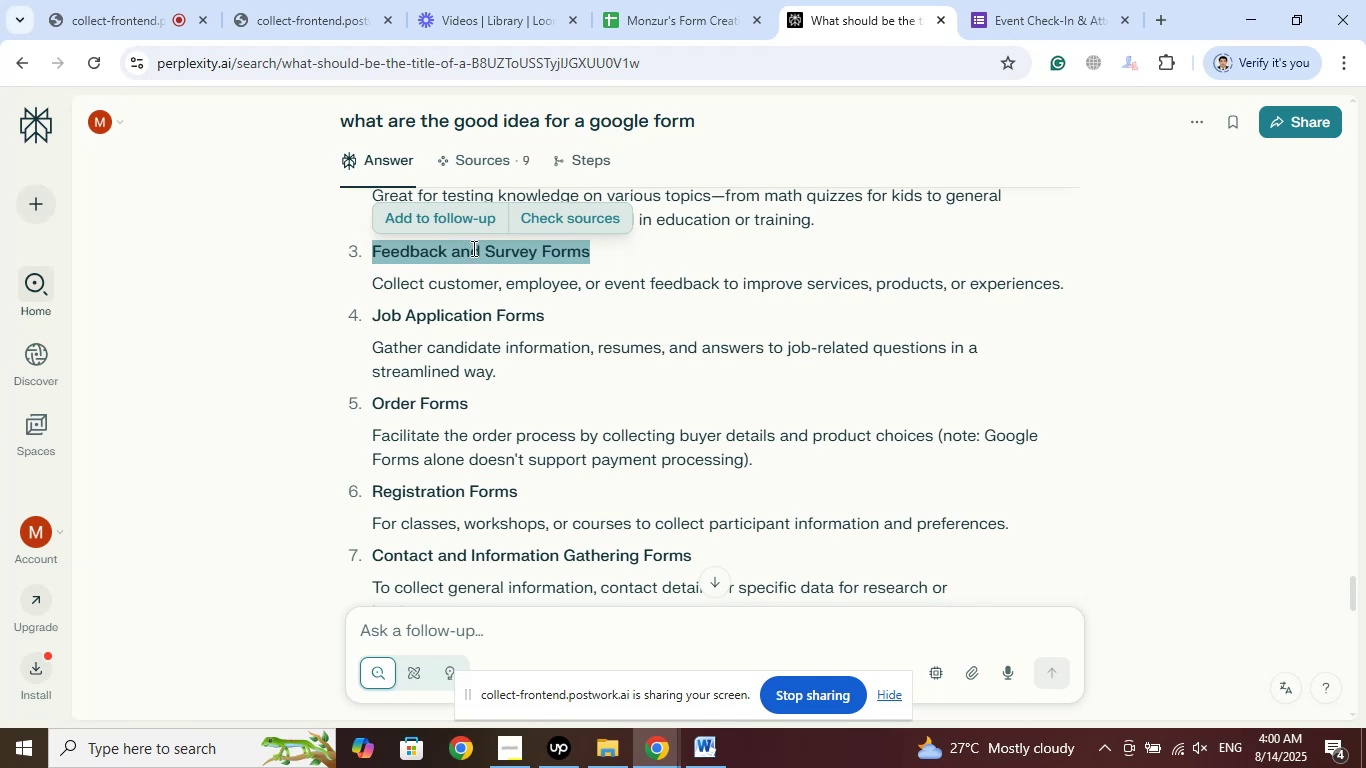 
right_click([445, 269])
 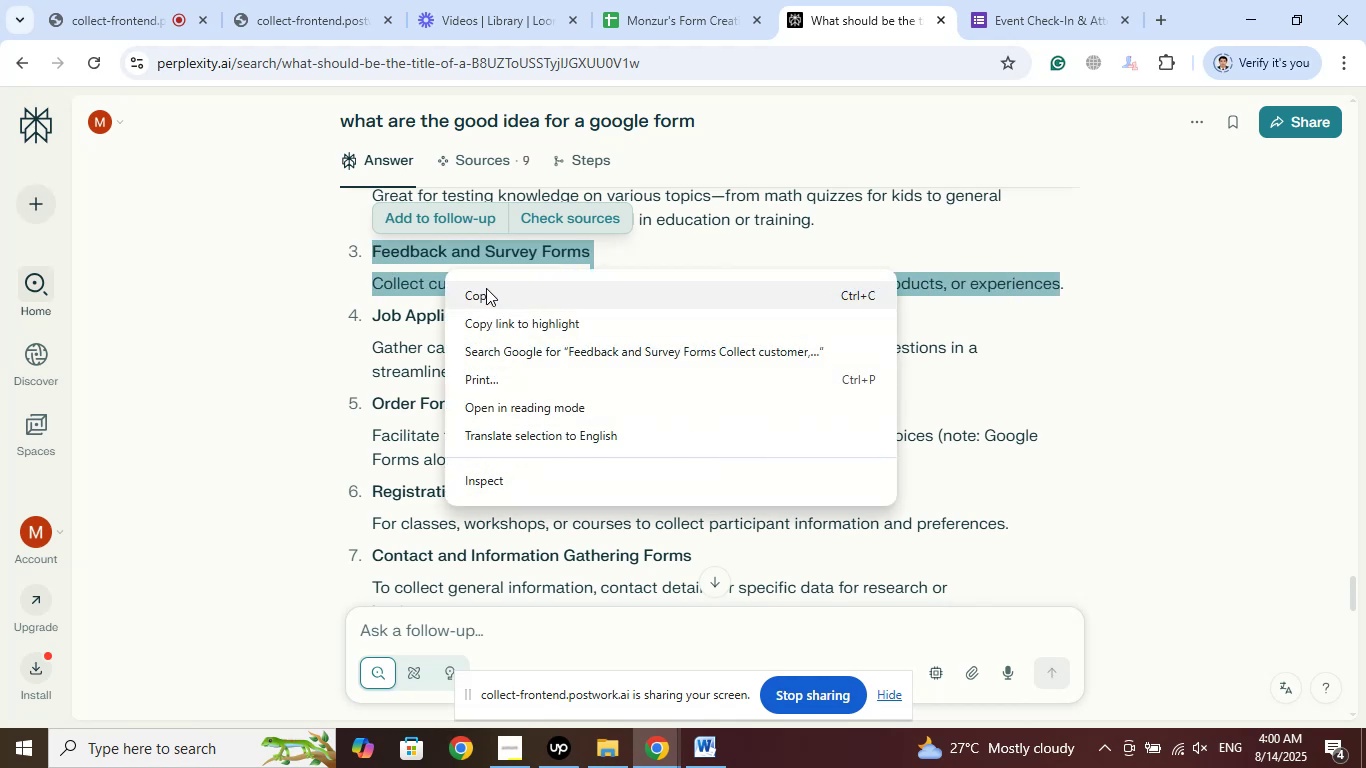 
left_click([487, 292])
 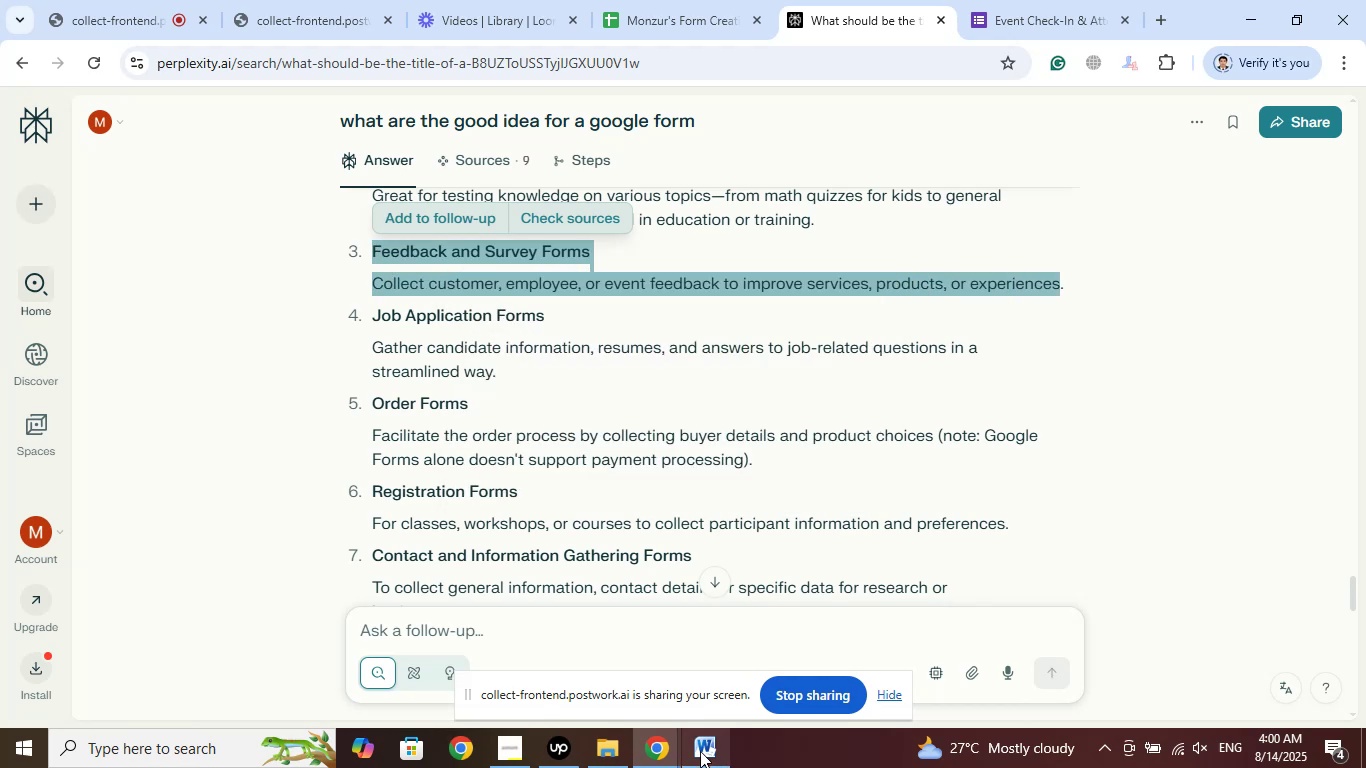 
left_click([700, 751])
 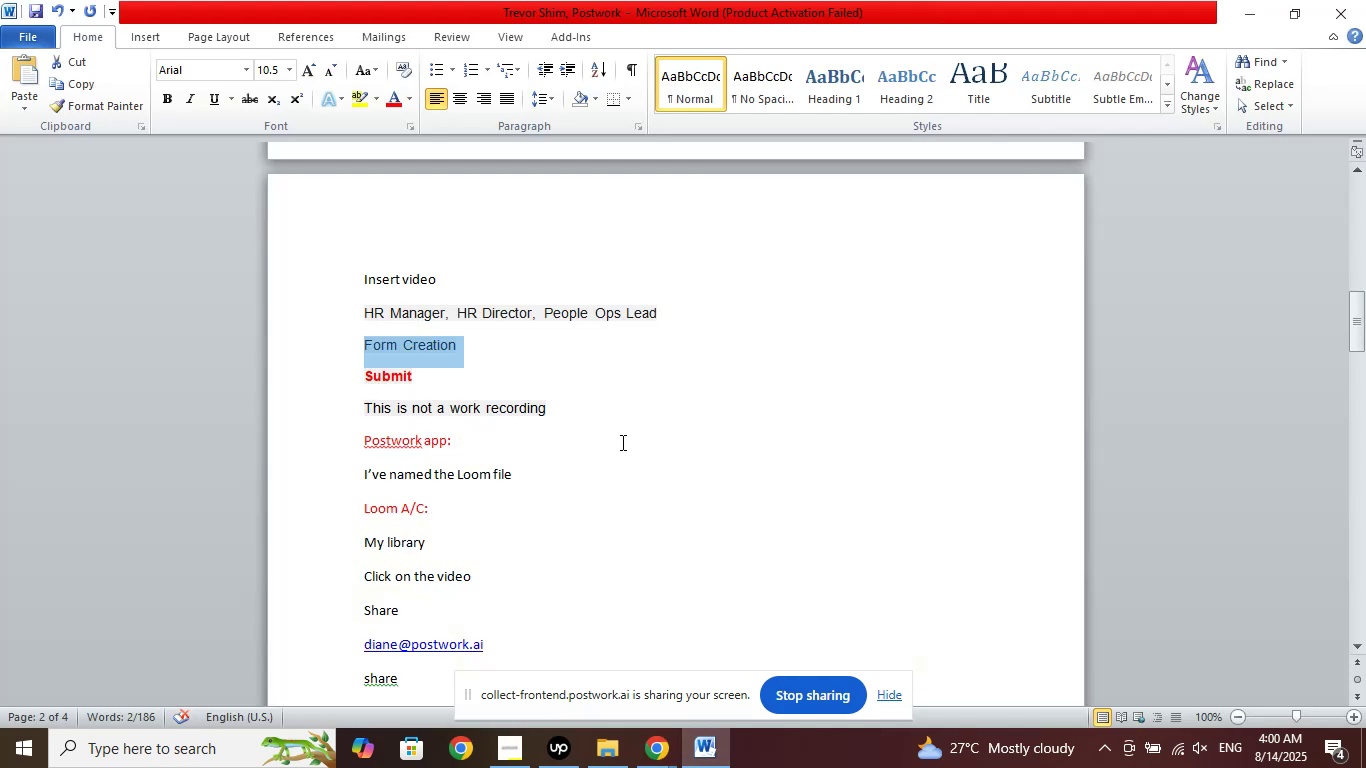 
scroll: coordinate [622, 436], scroll_direction: down, amount: 12.0
 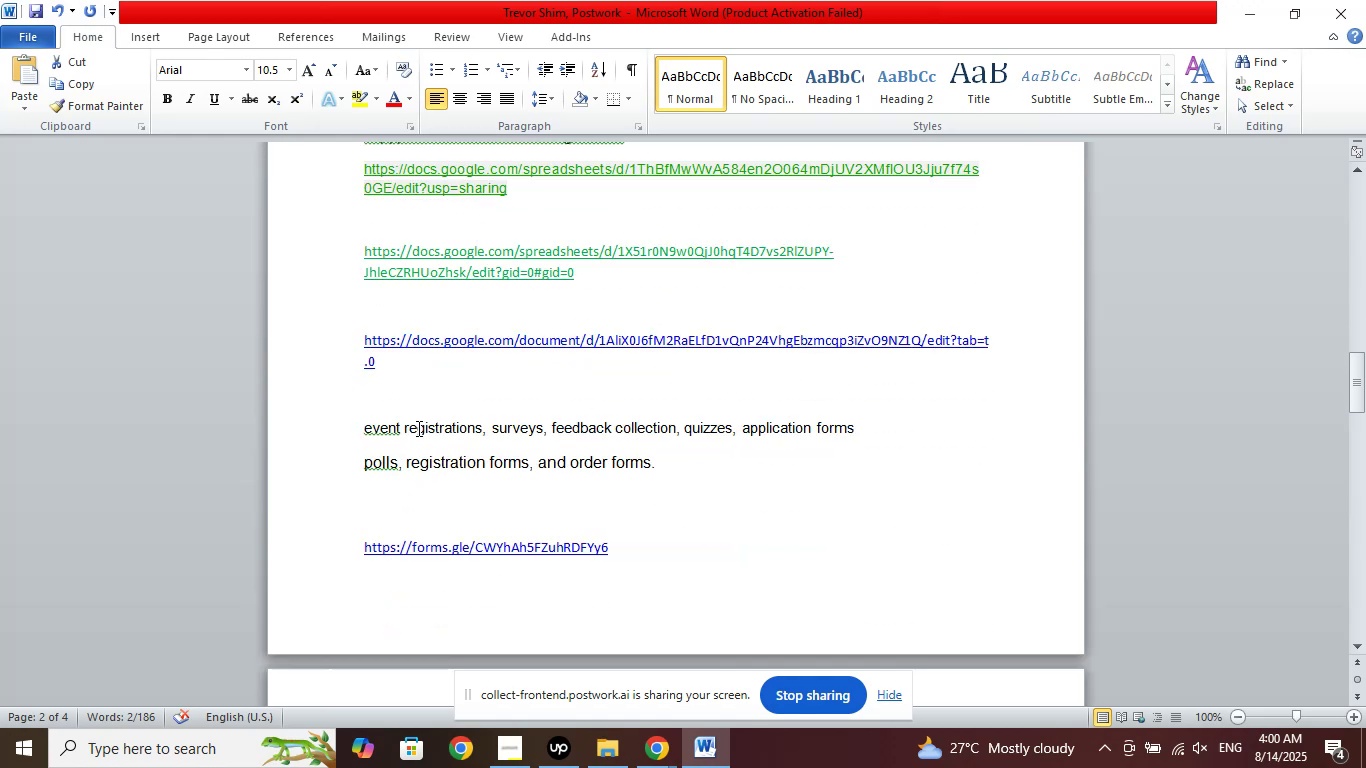 
left_click([396, 520])
 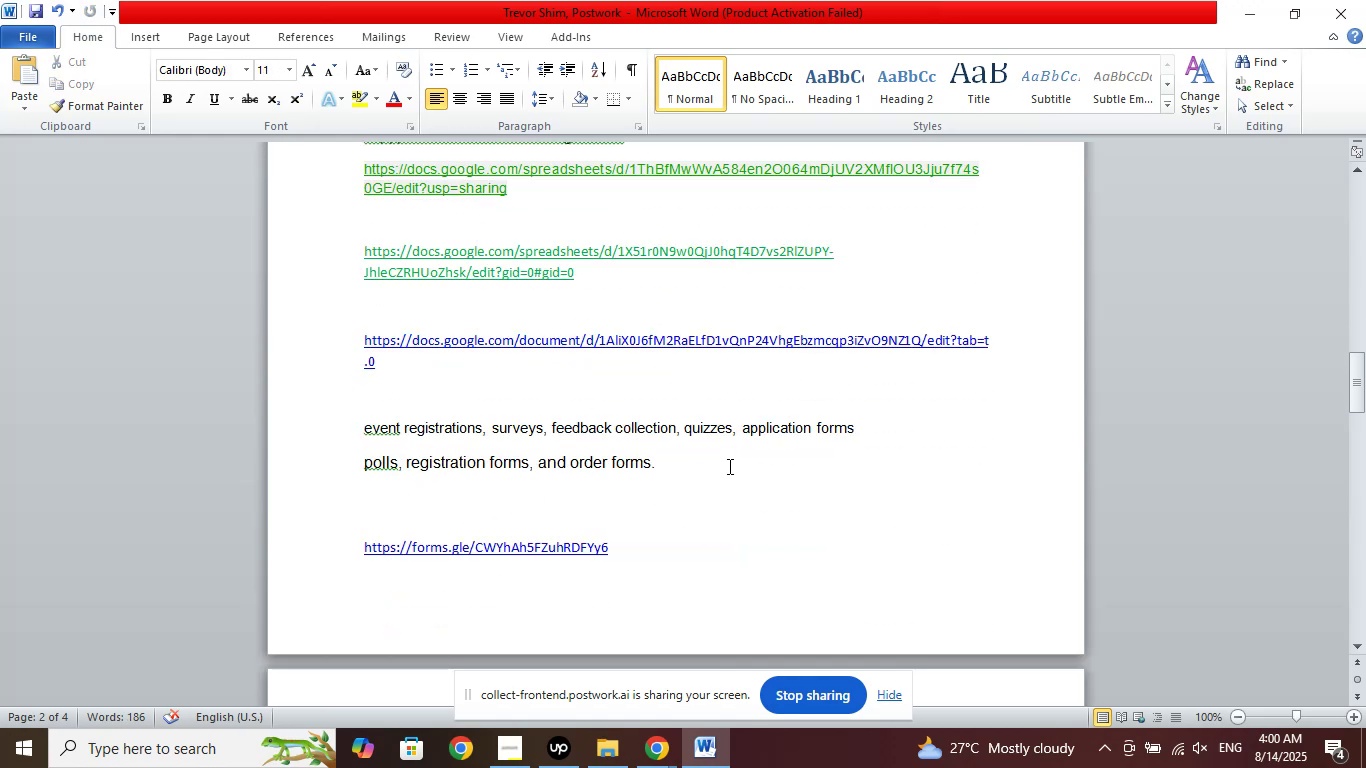 
key(Control+V)
 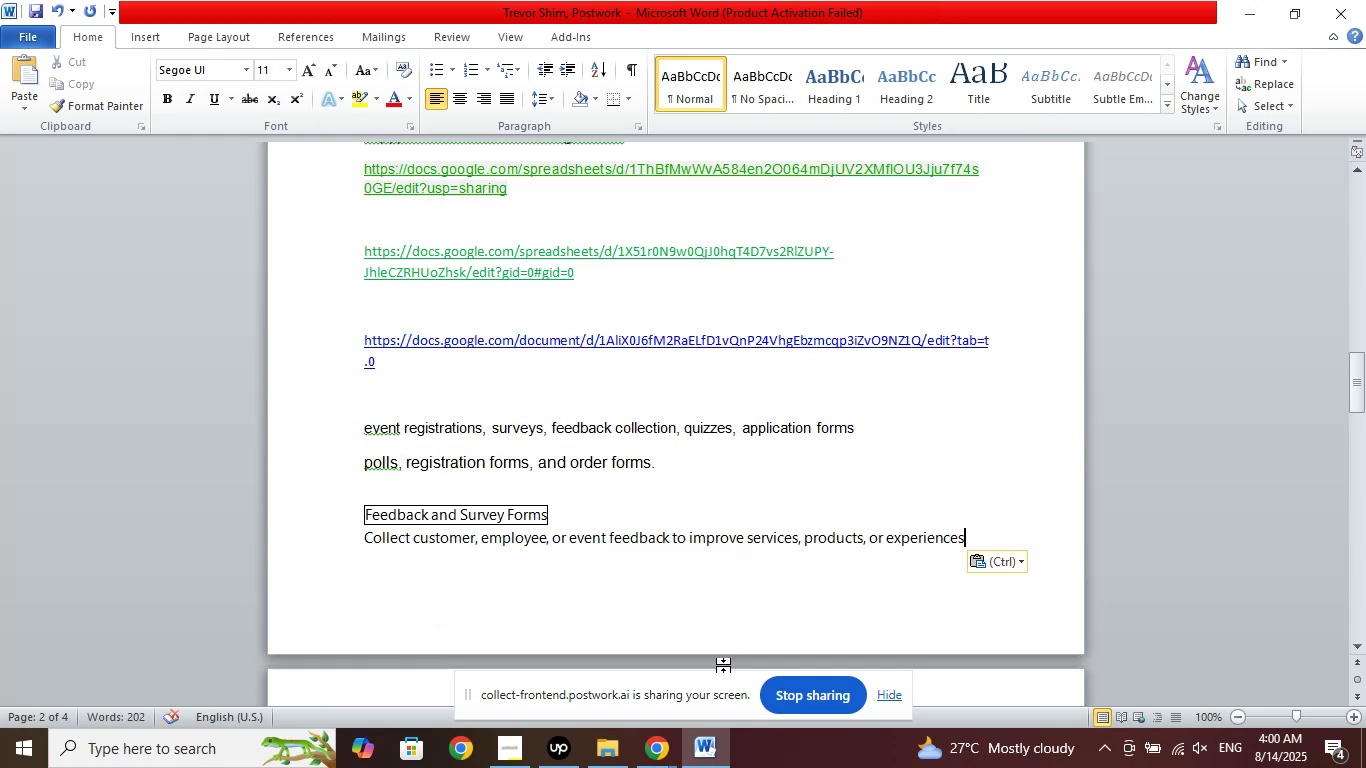 
left_click([650, 751])
 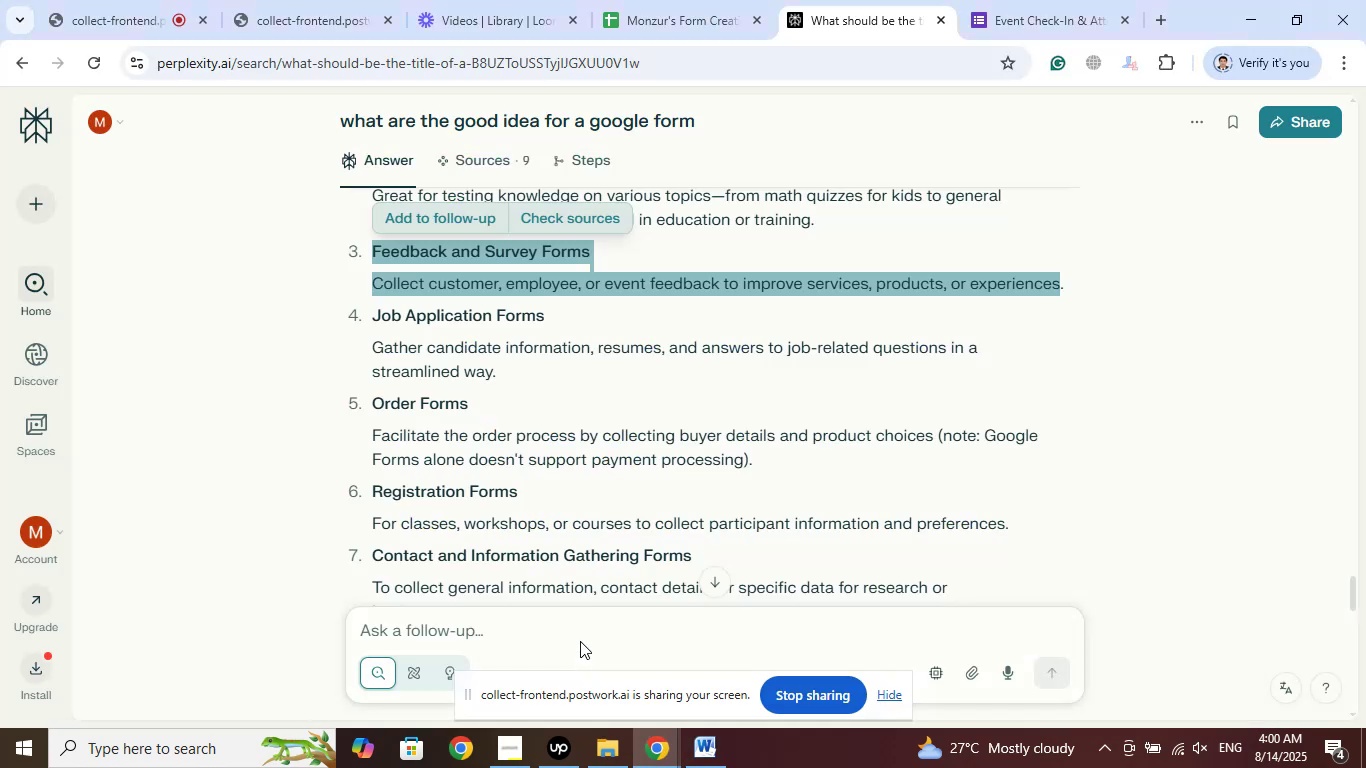 
scroll: coordinate [616, 418], scroll_direction: down, amount: 11.0
 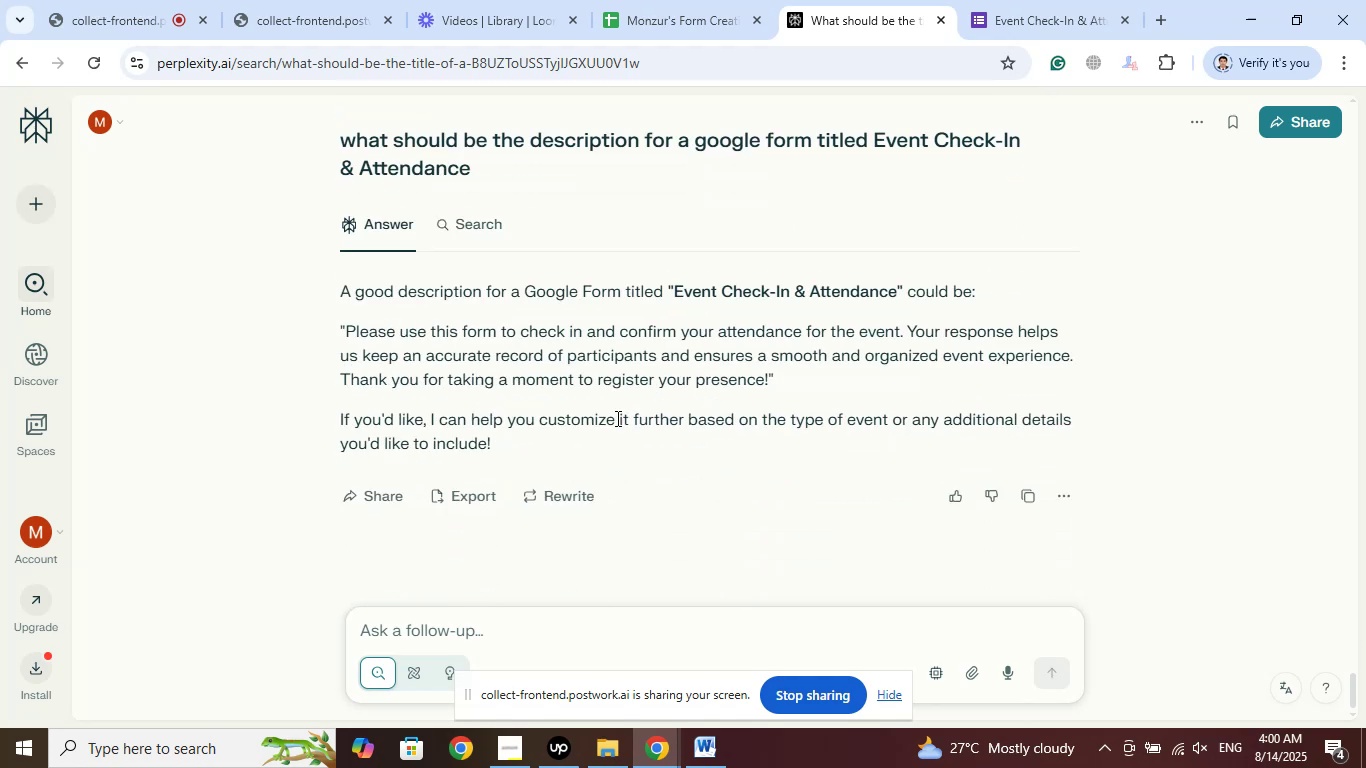 
scroll: coordinate [617, 419], scroll_direction: up, amount: 8.0
 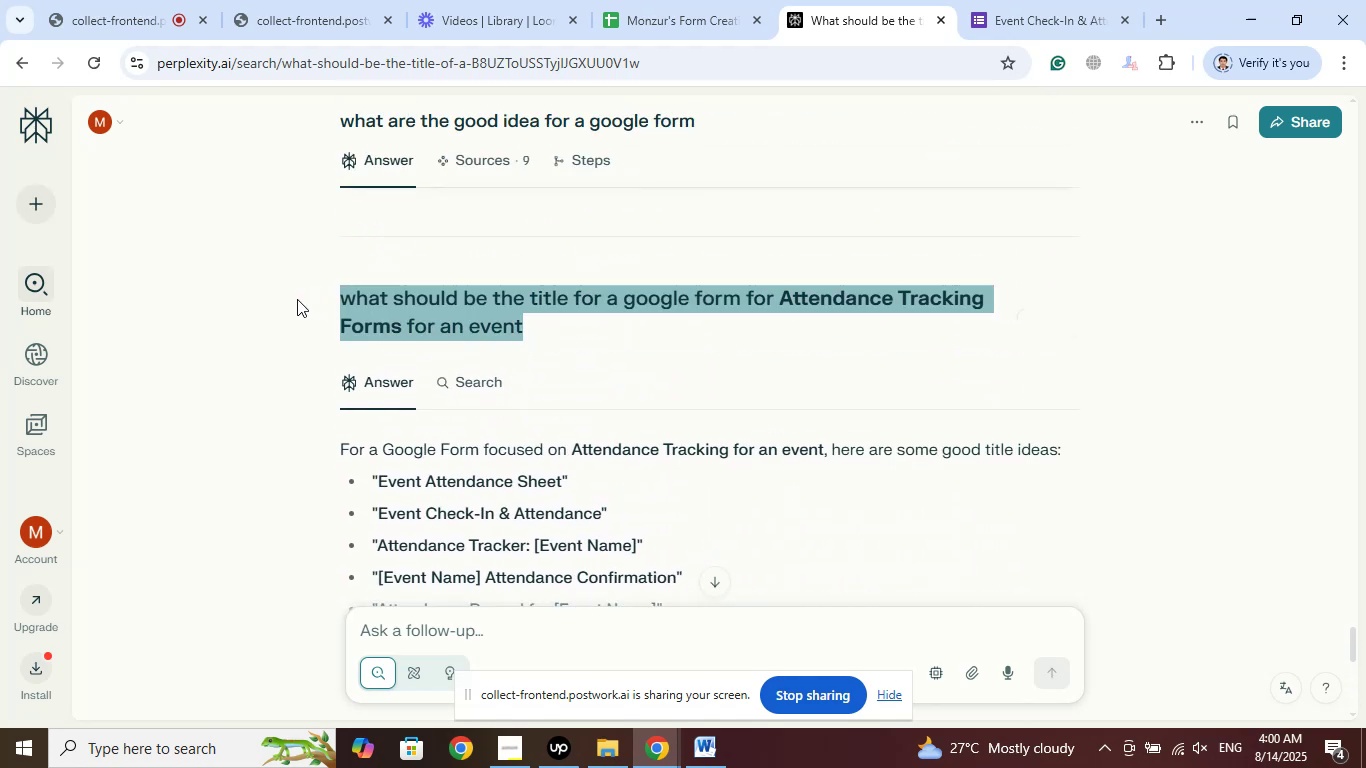 
right_click([381, 311])
 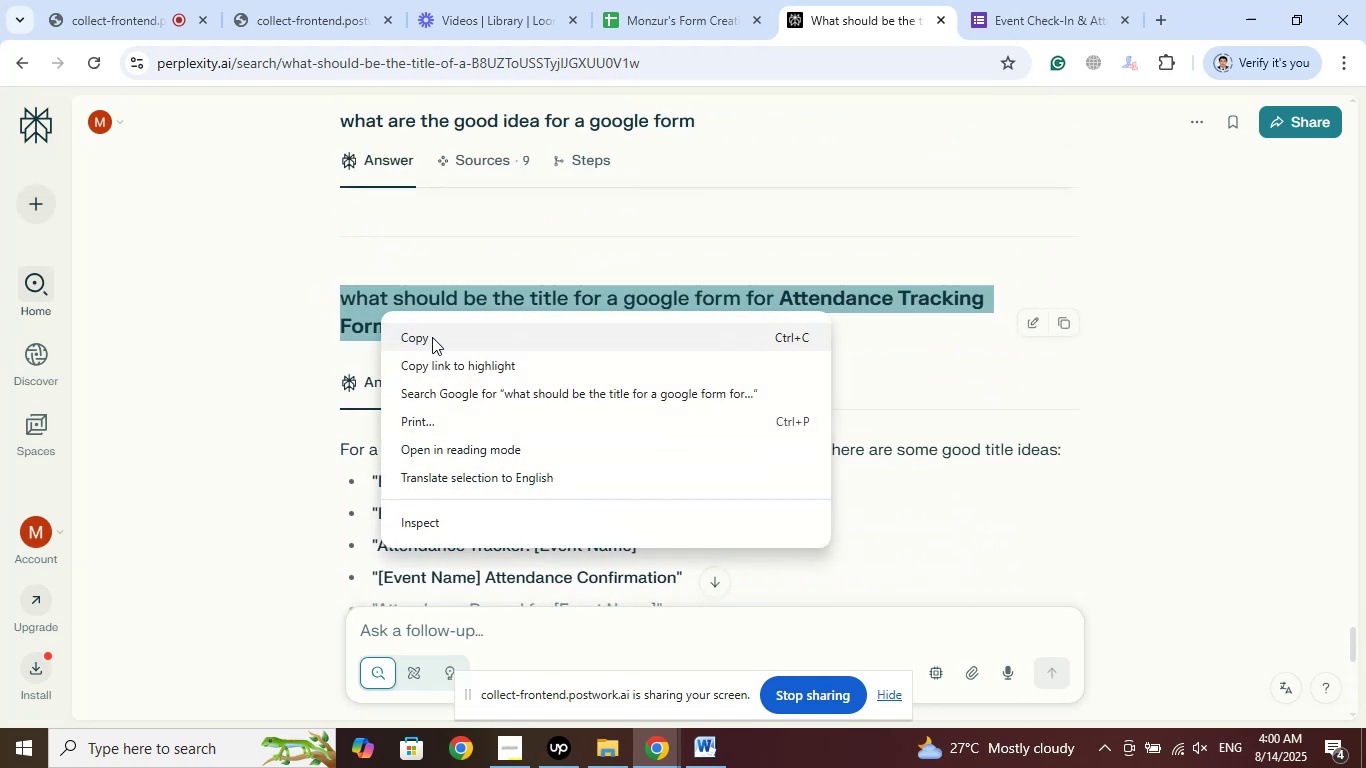 
left_click([432, 337])
 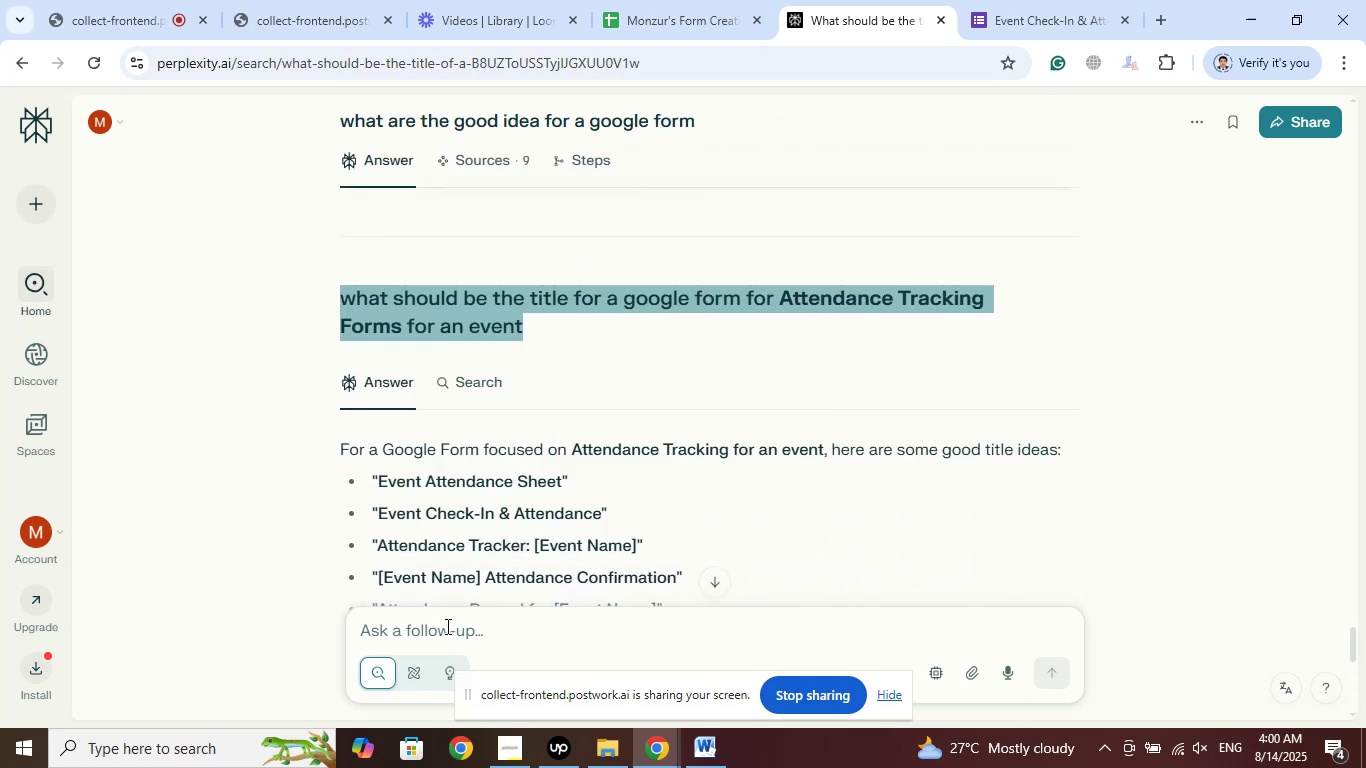 
left_click([446, 625])
 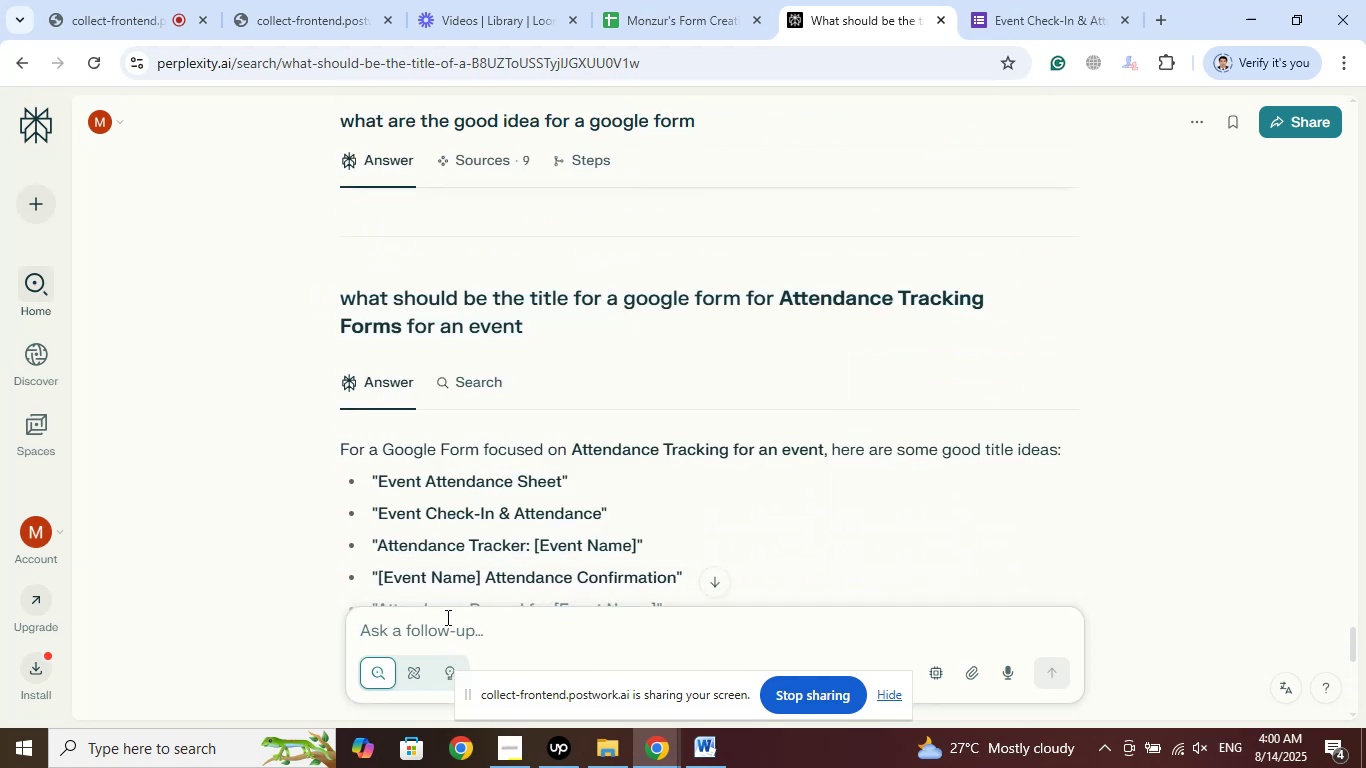 
right_click([446, 614])
 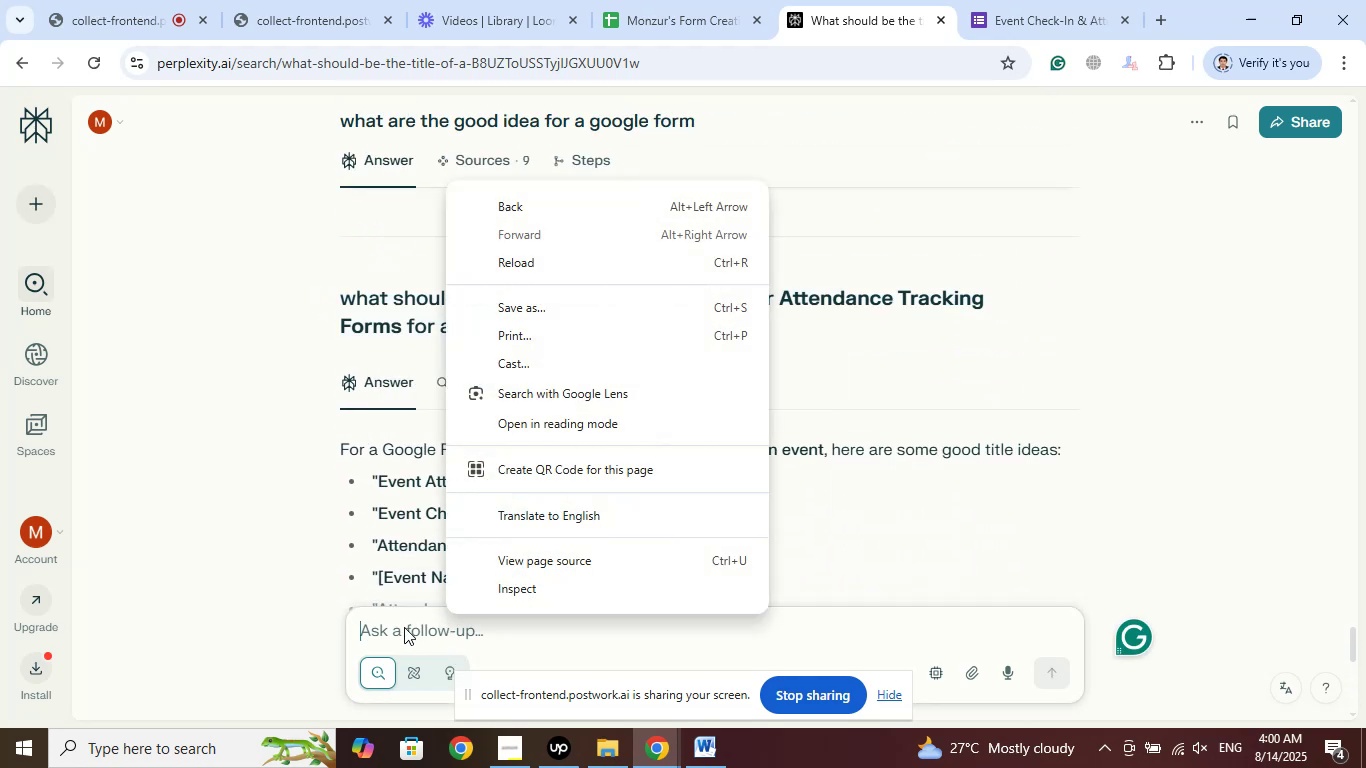 
left_click([404, 627])
 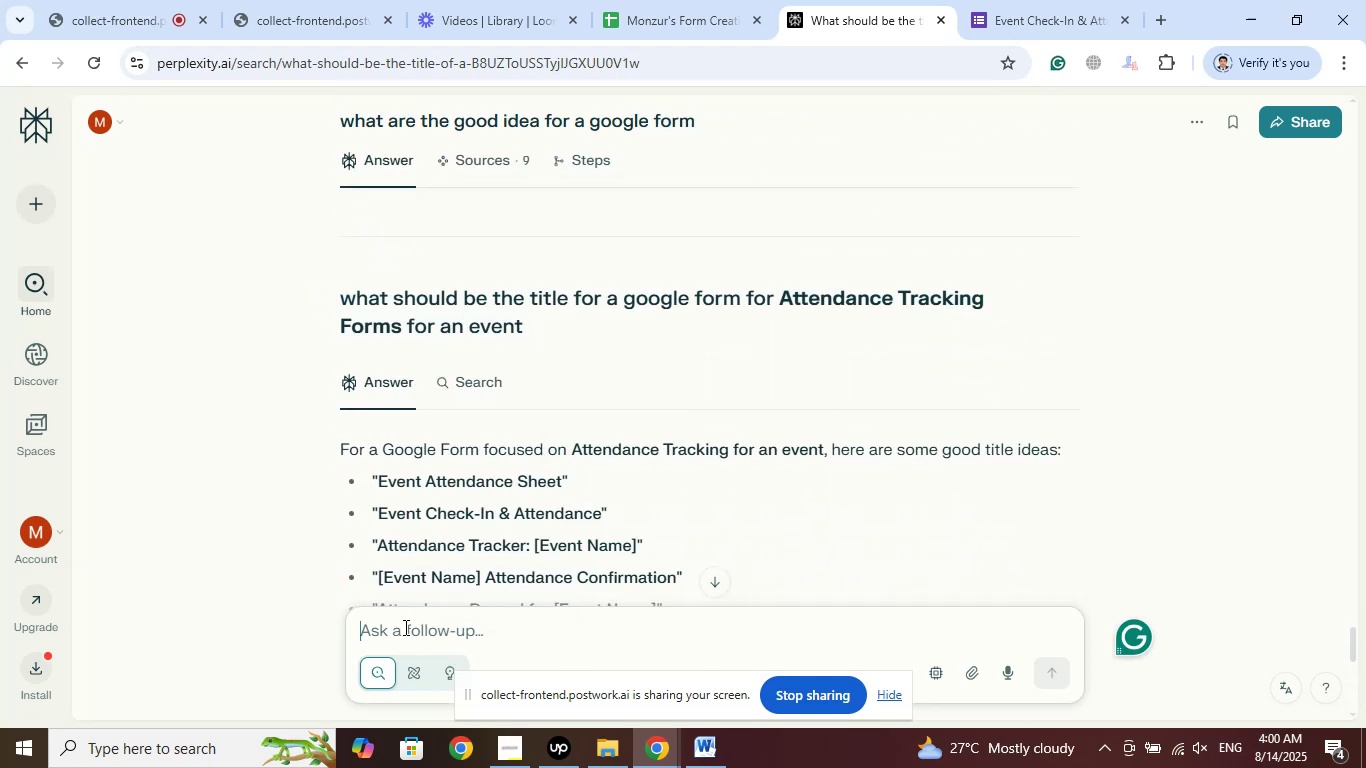 
right_click([404, 627])
 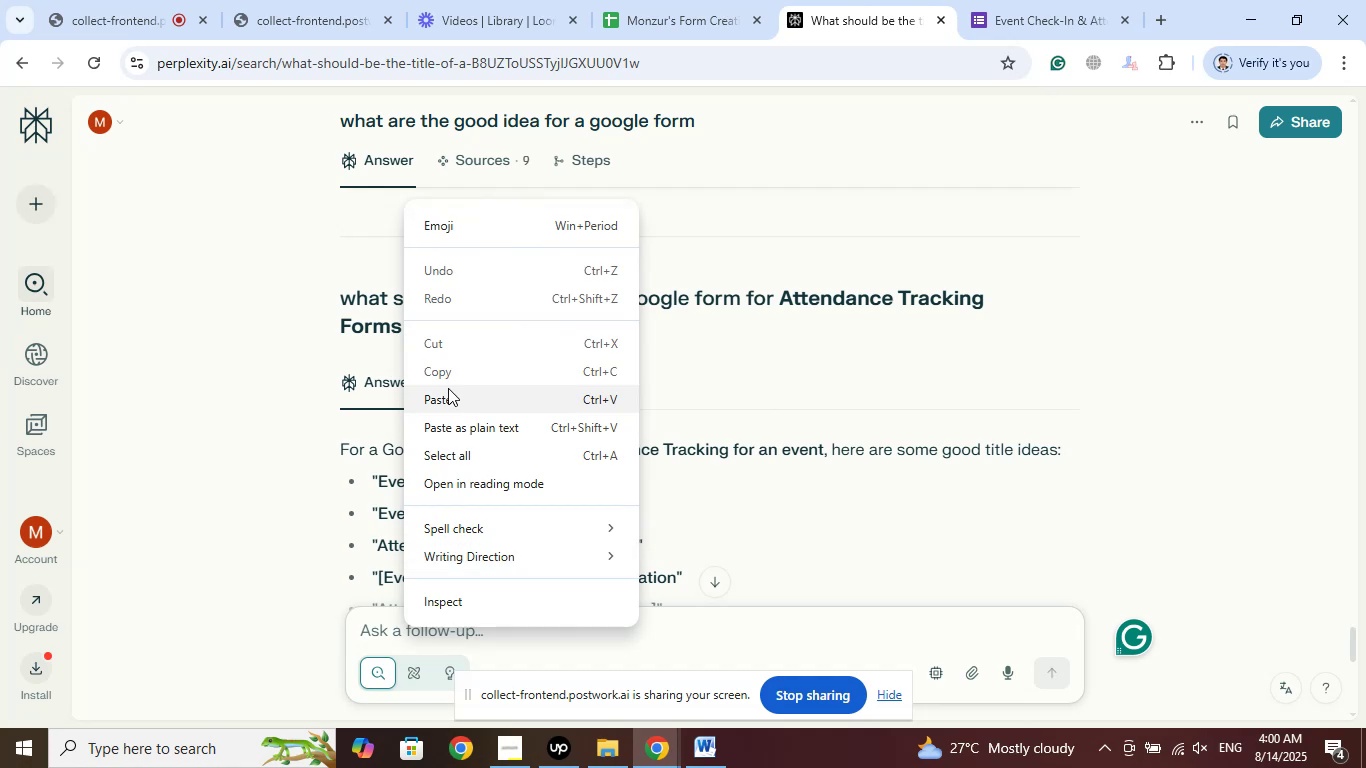 
left_click([446, 401])
 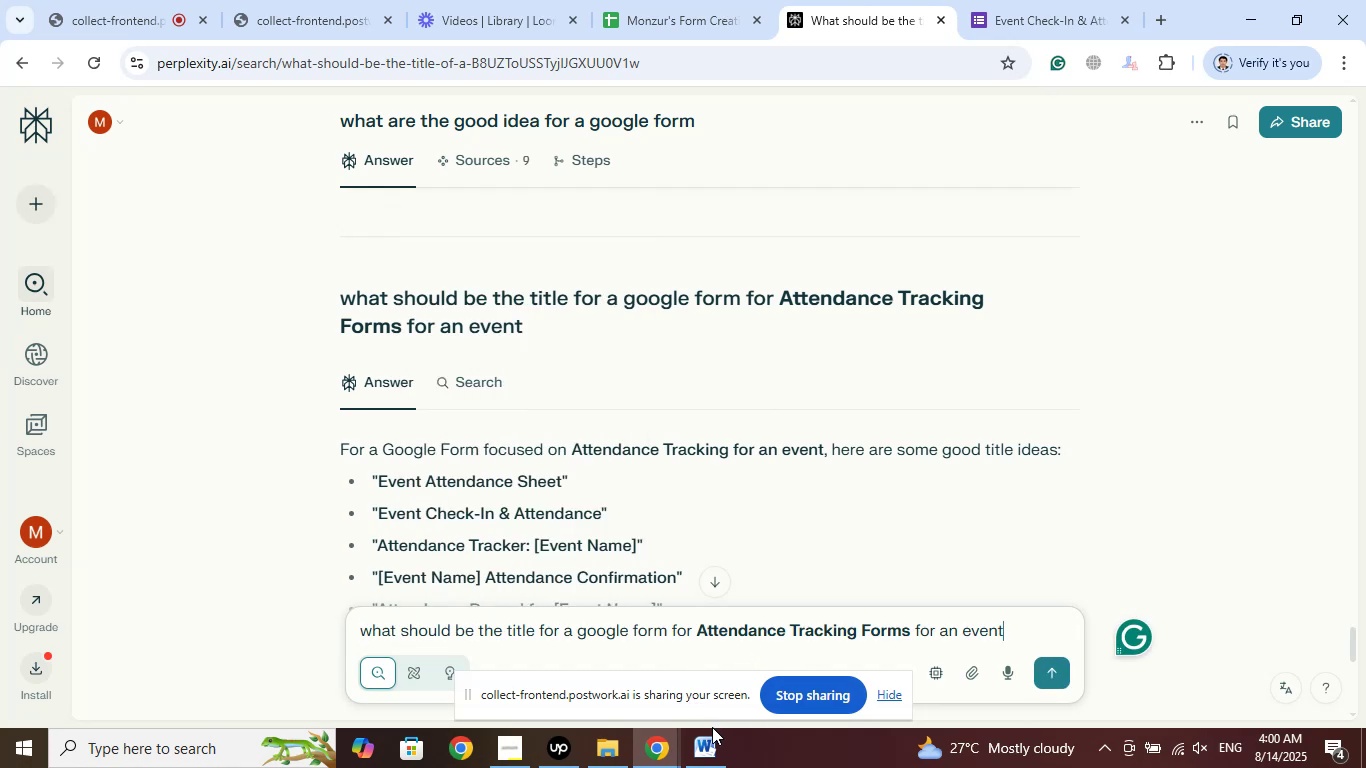 
left_click([710, 737])
 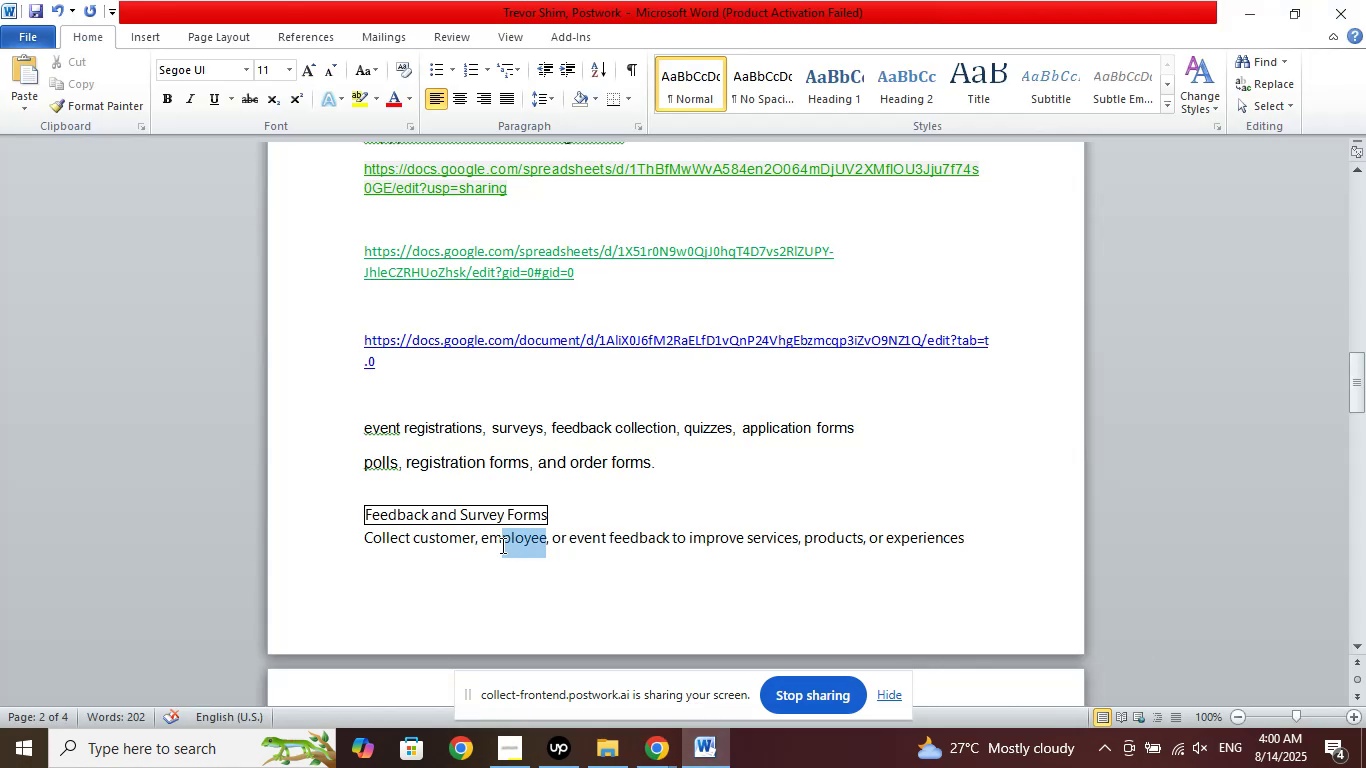 
wait(11.97)
 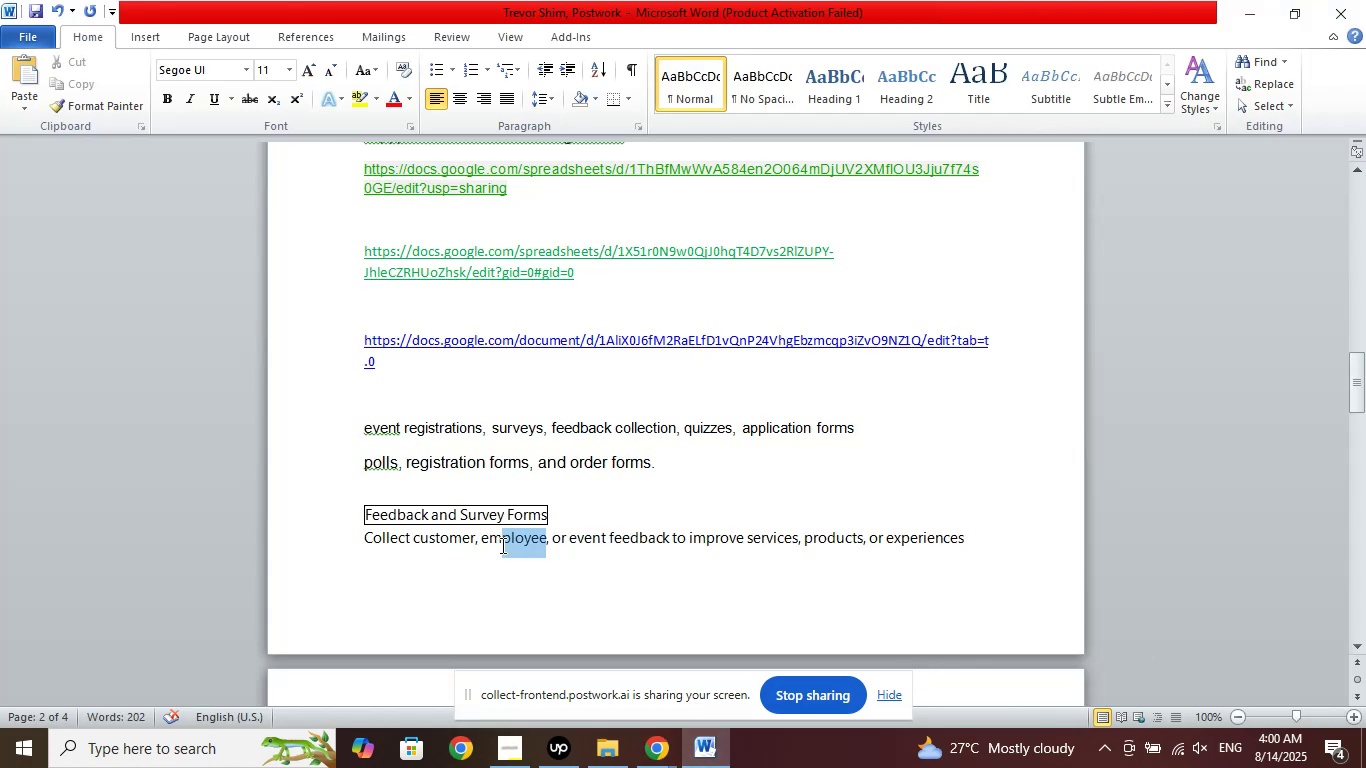 
right_click([520, 547])
 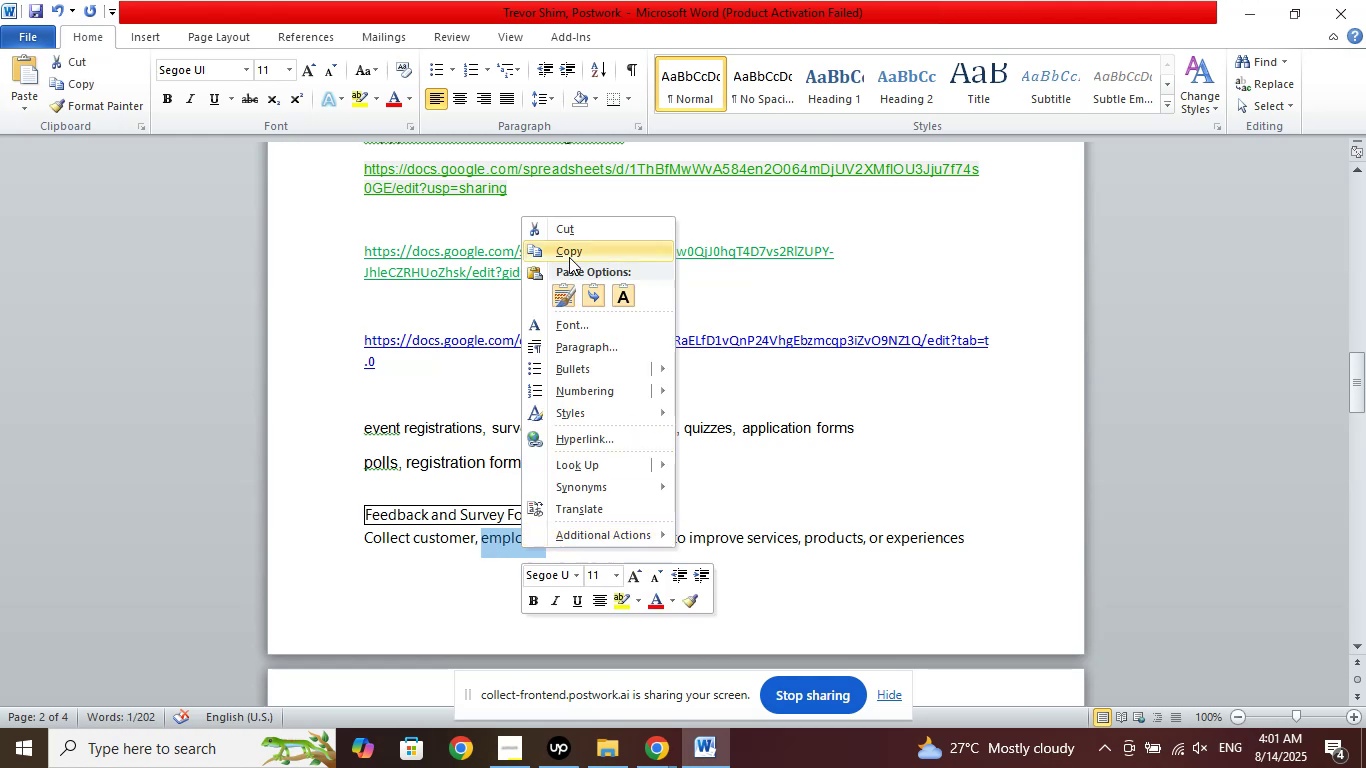 
left_click([568, 252])
 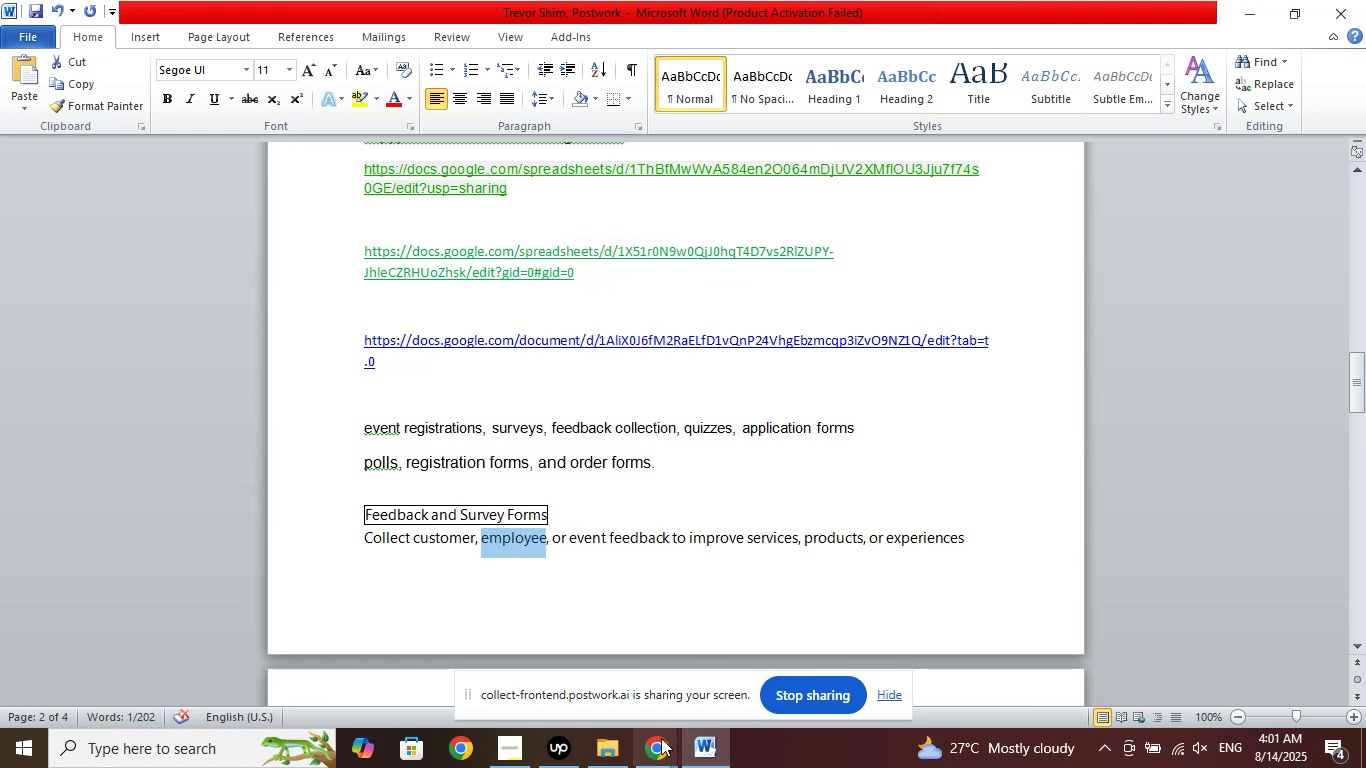 
left_click([659, 742])
 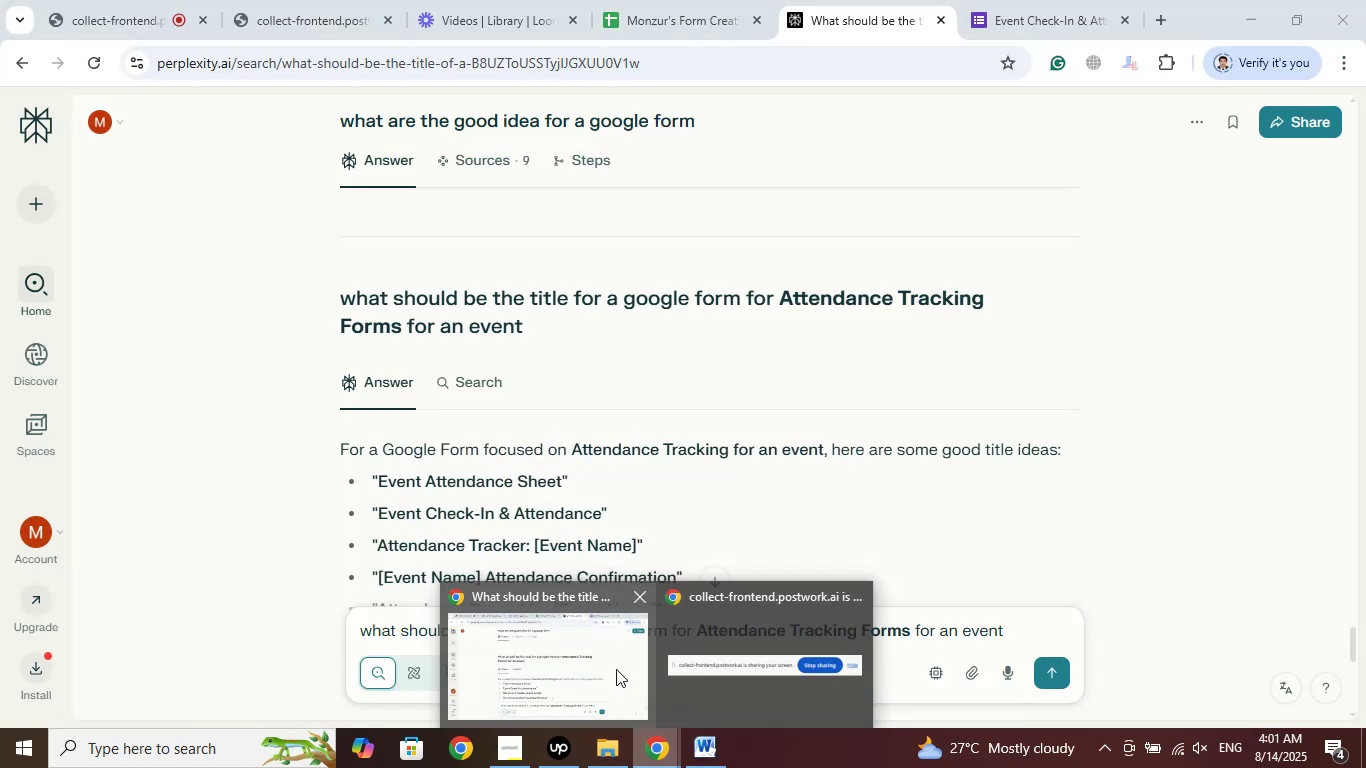 
left_click([616, 669])
 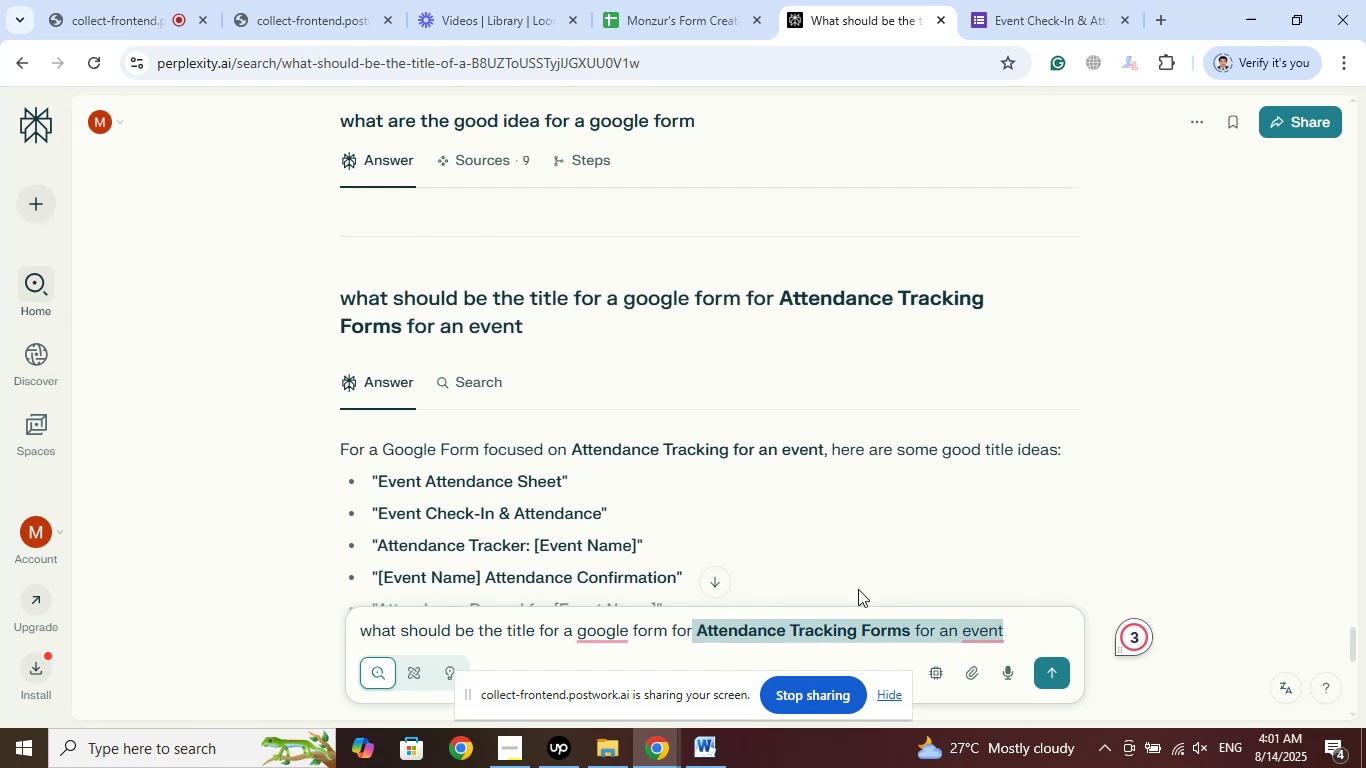 
key(Space)
 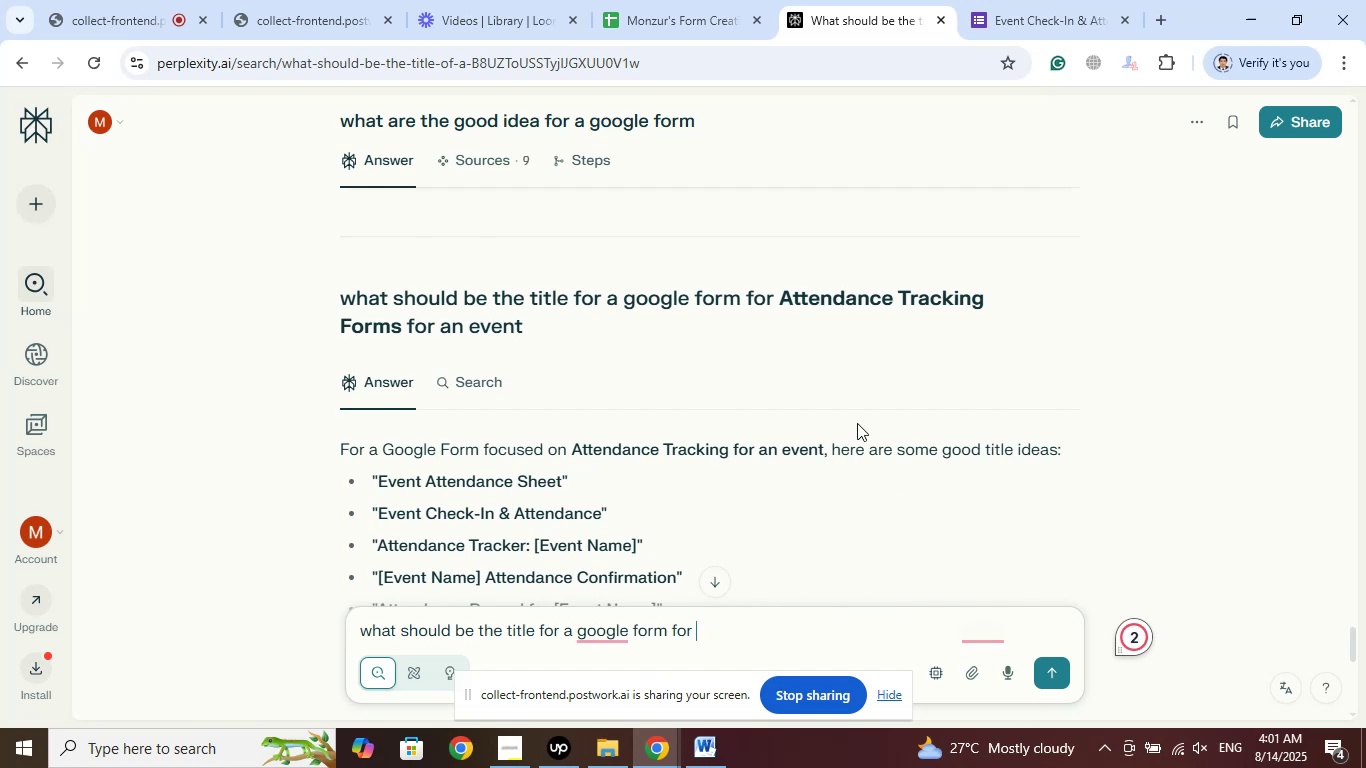 
key(Control+V)
 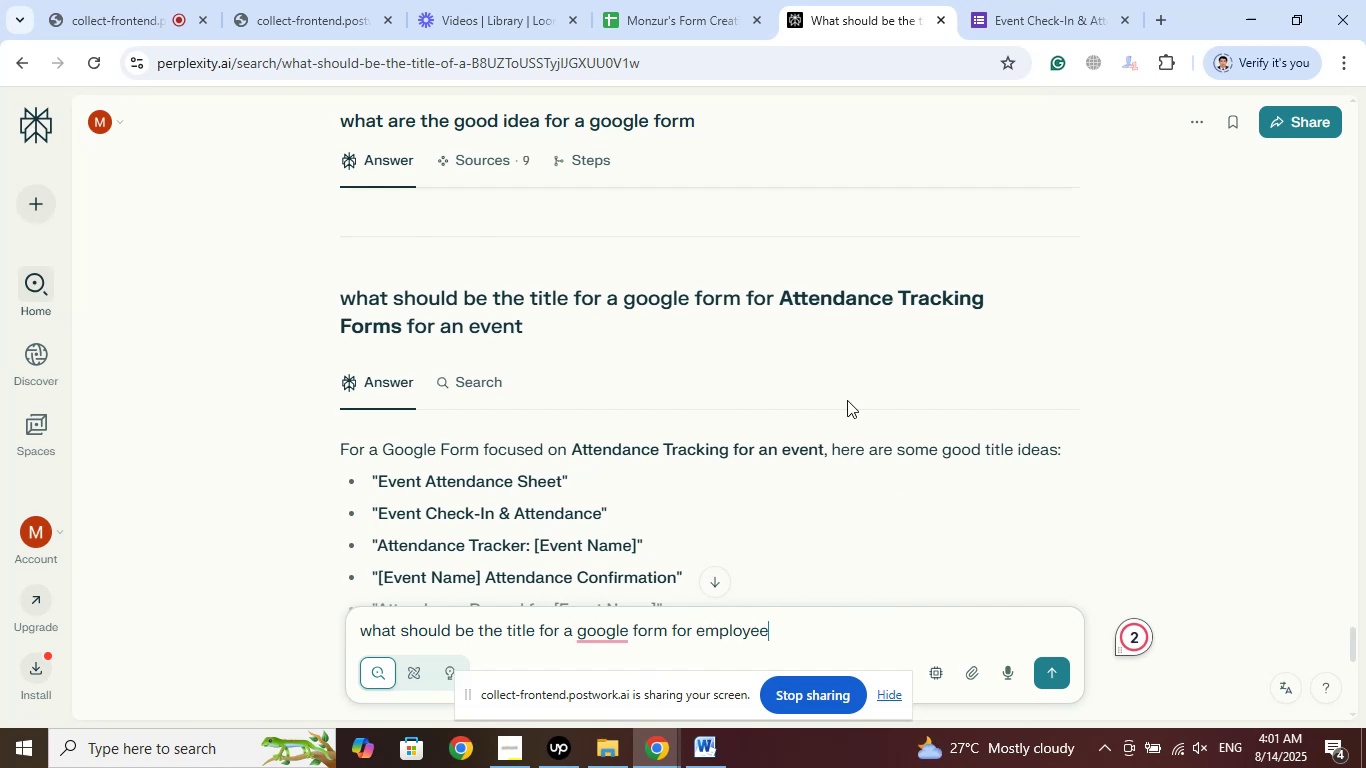 
key(S)
 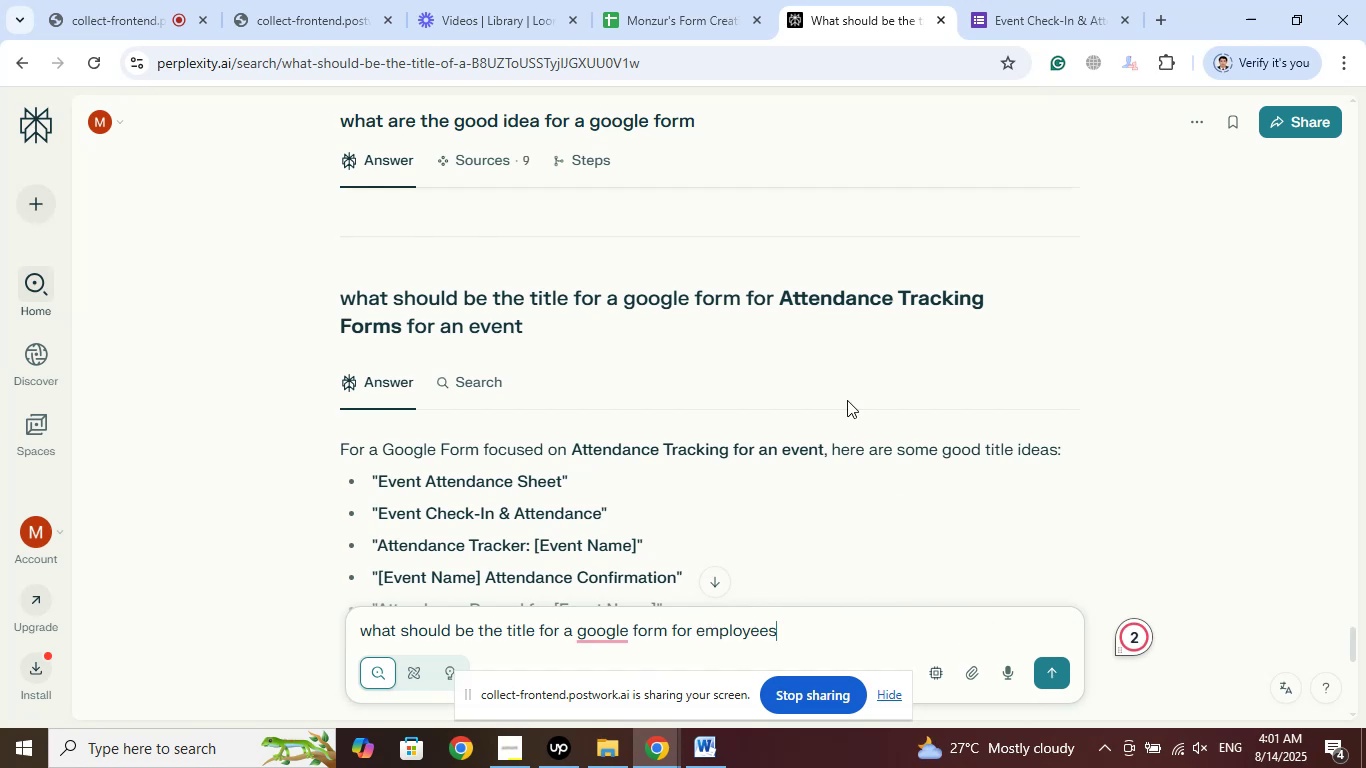 
key(Space)
 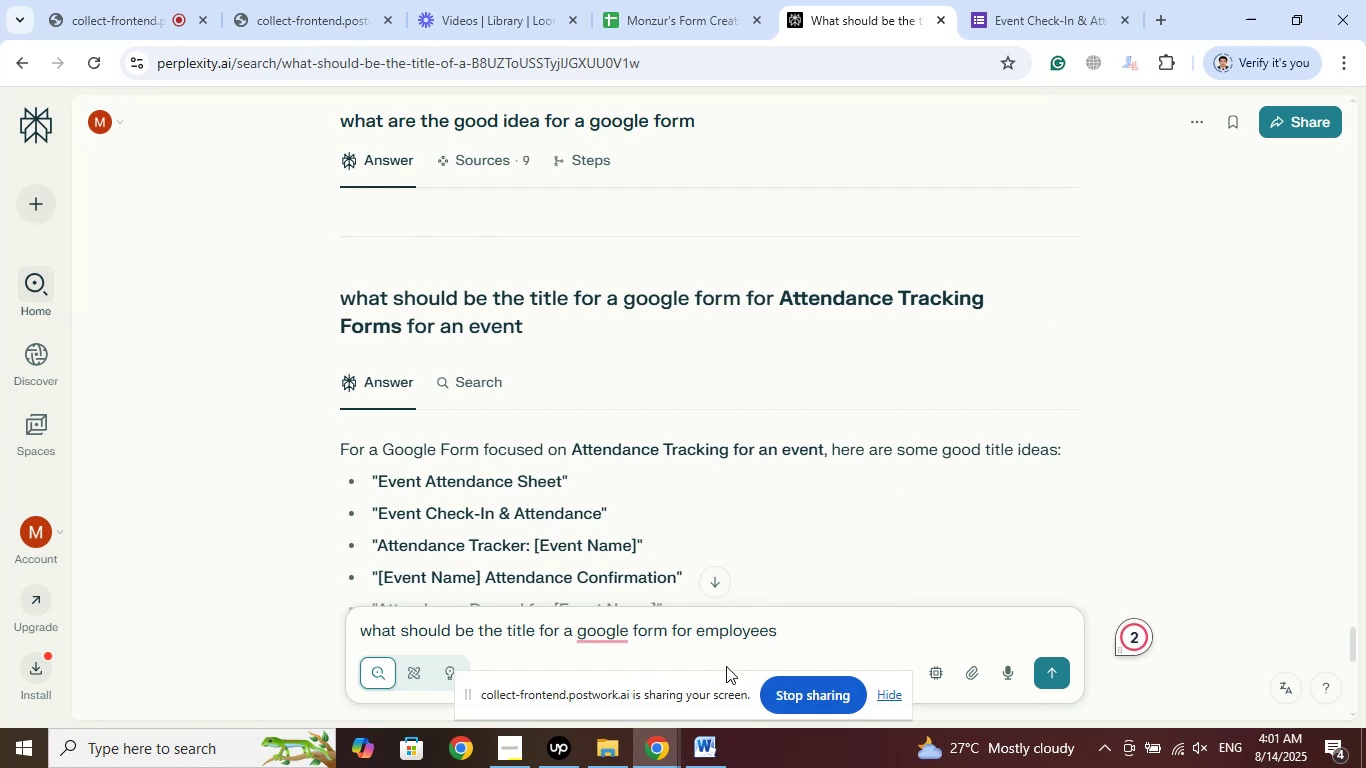 
left_click([710, 749])
 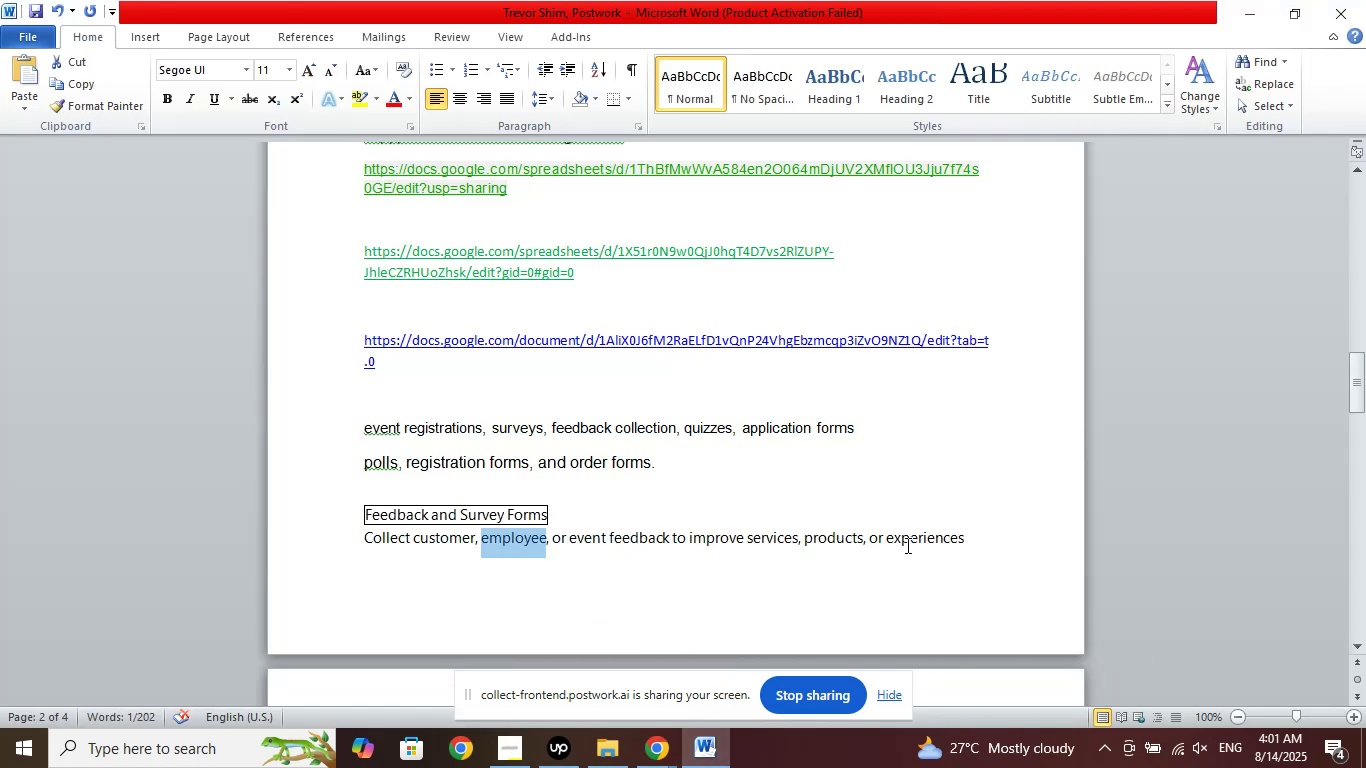 
wait(8.74)
 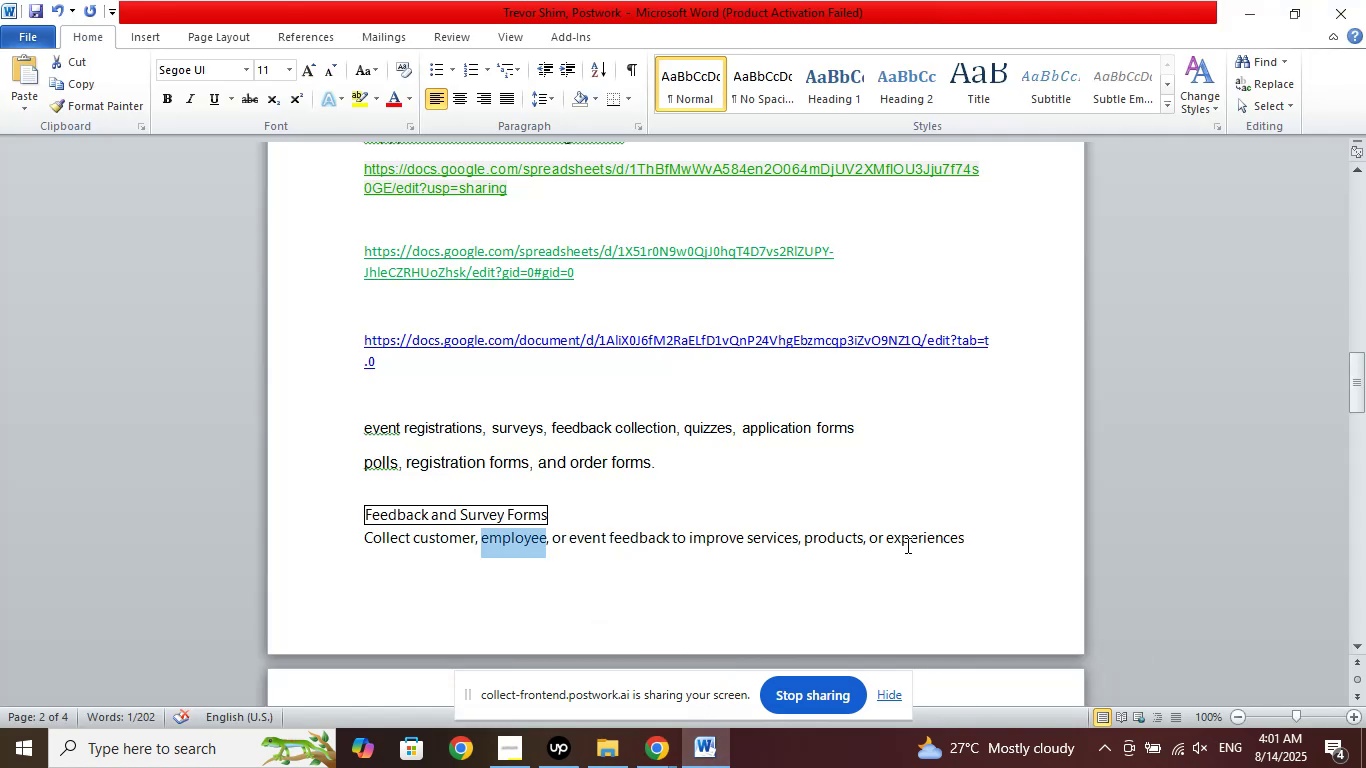 
right_click([646, 541])
 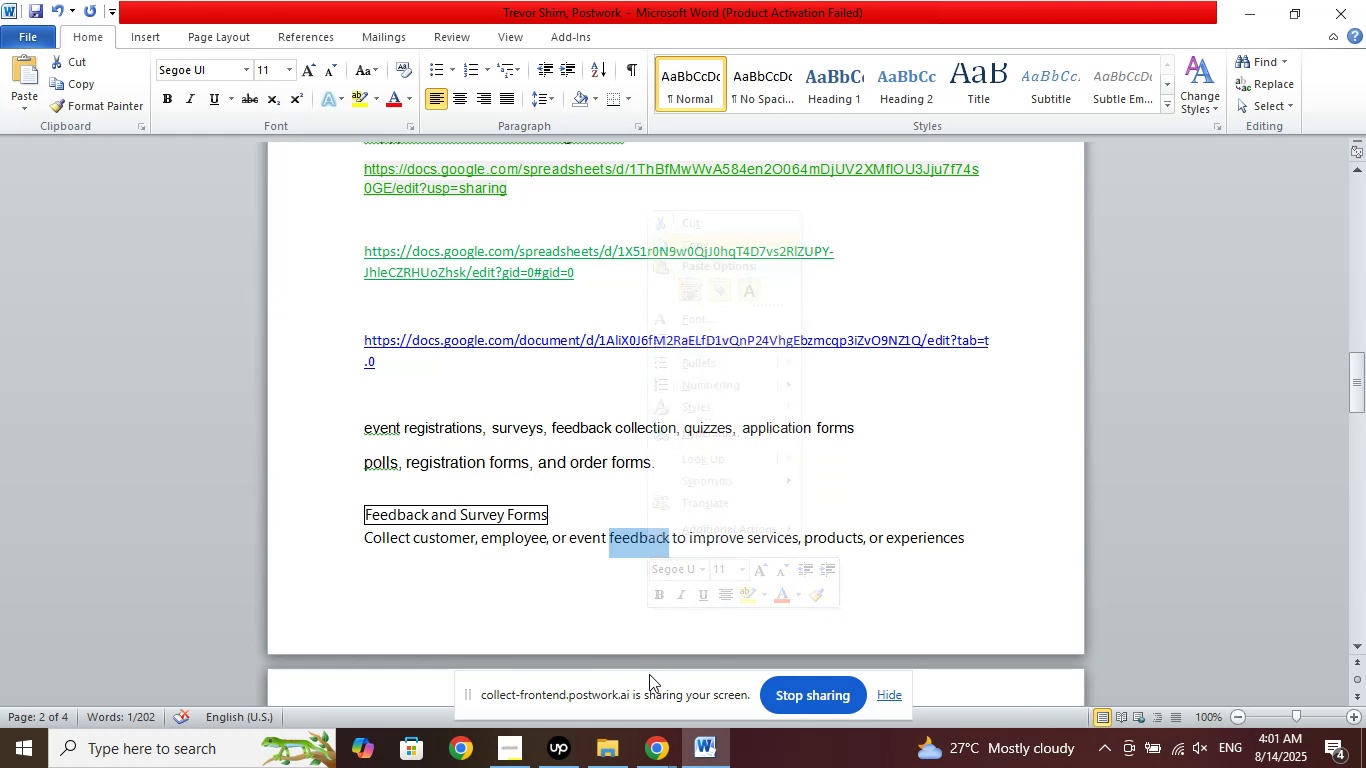 
left_click([662, 767])
 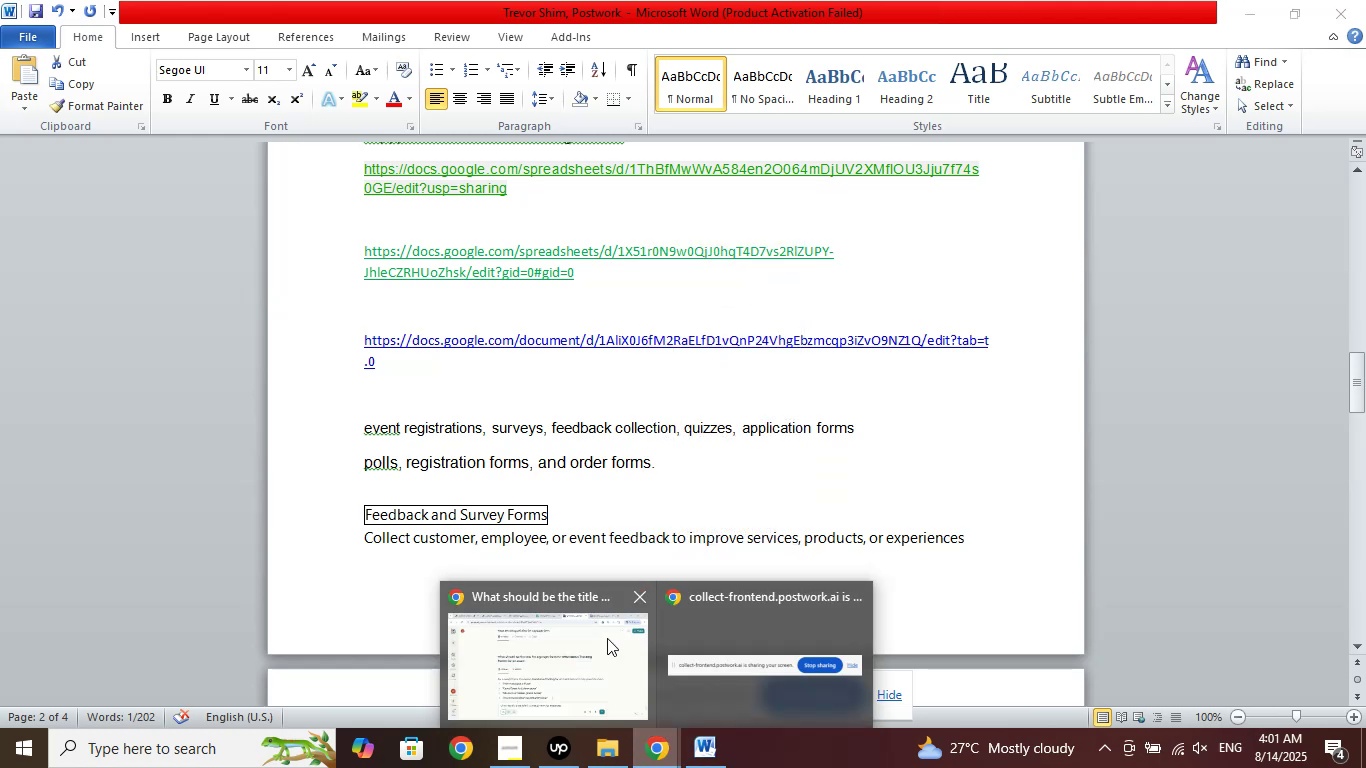 
left_click([607, 638])
 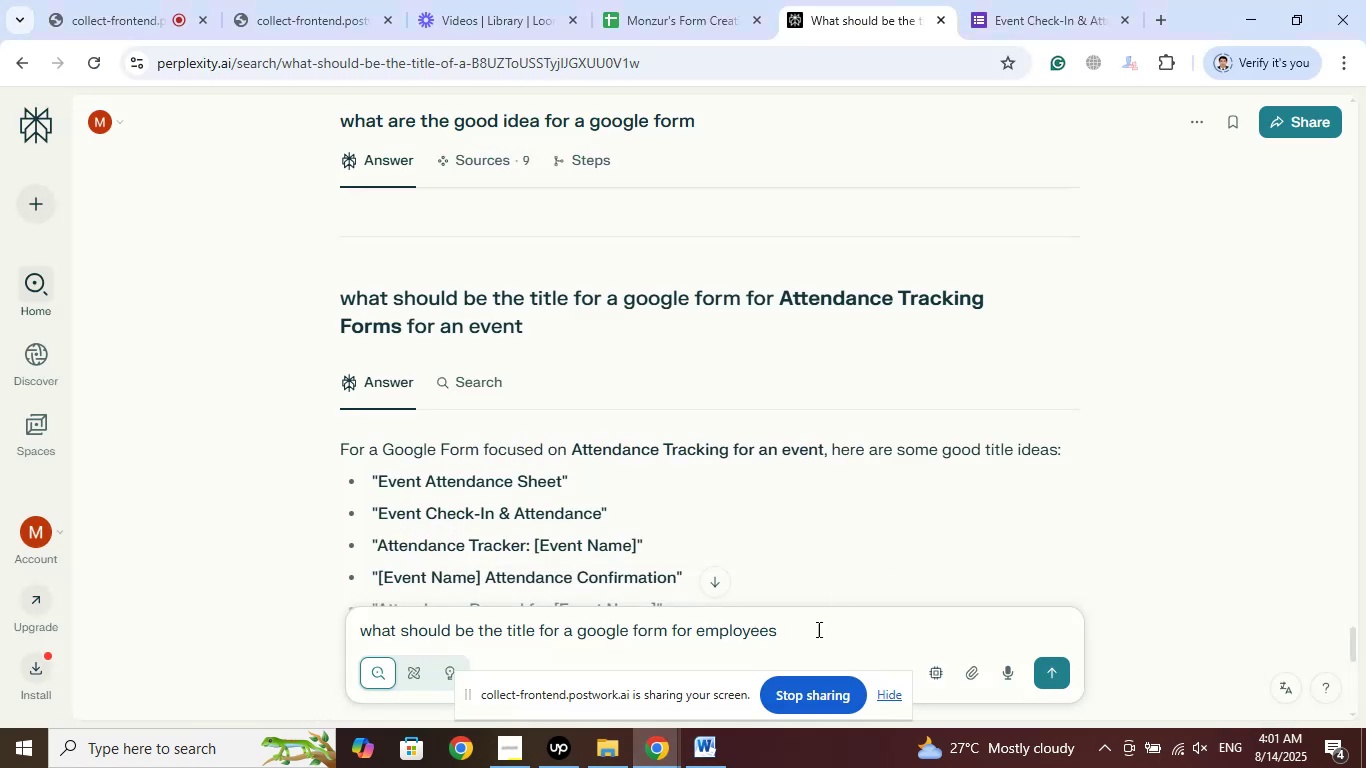 
right_click([815, 631])
 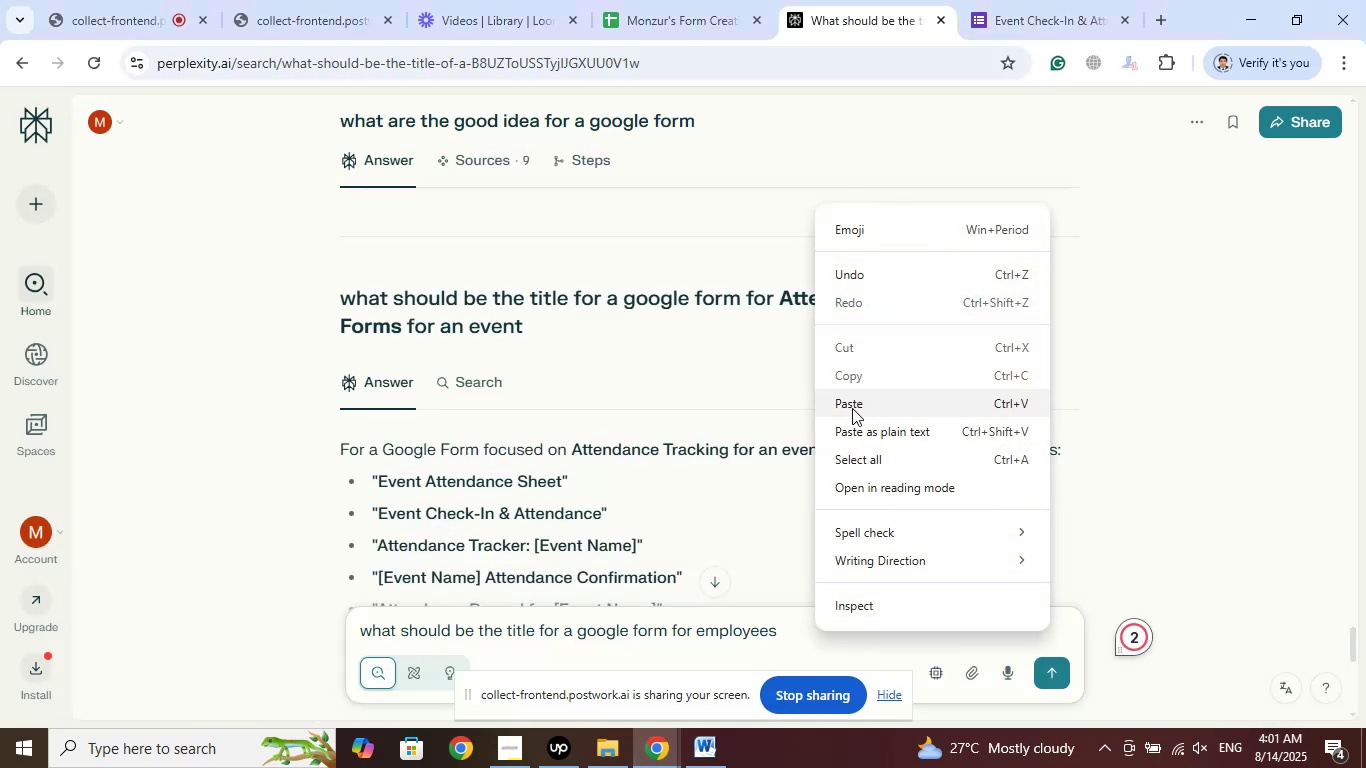 
left_click([851, 401])
 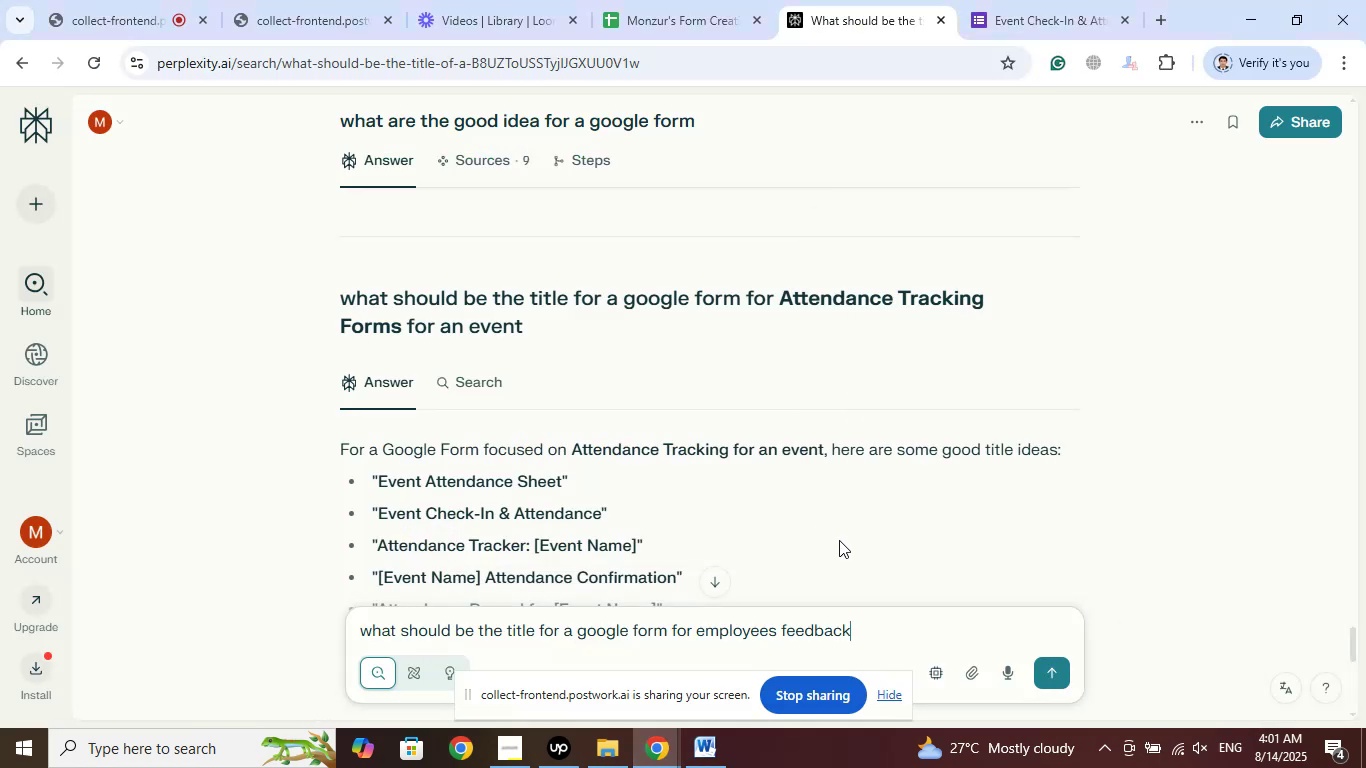 
scroll: coordinate [858, 505], scroll_direction: down, amount: 2.0
 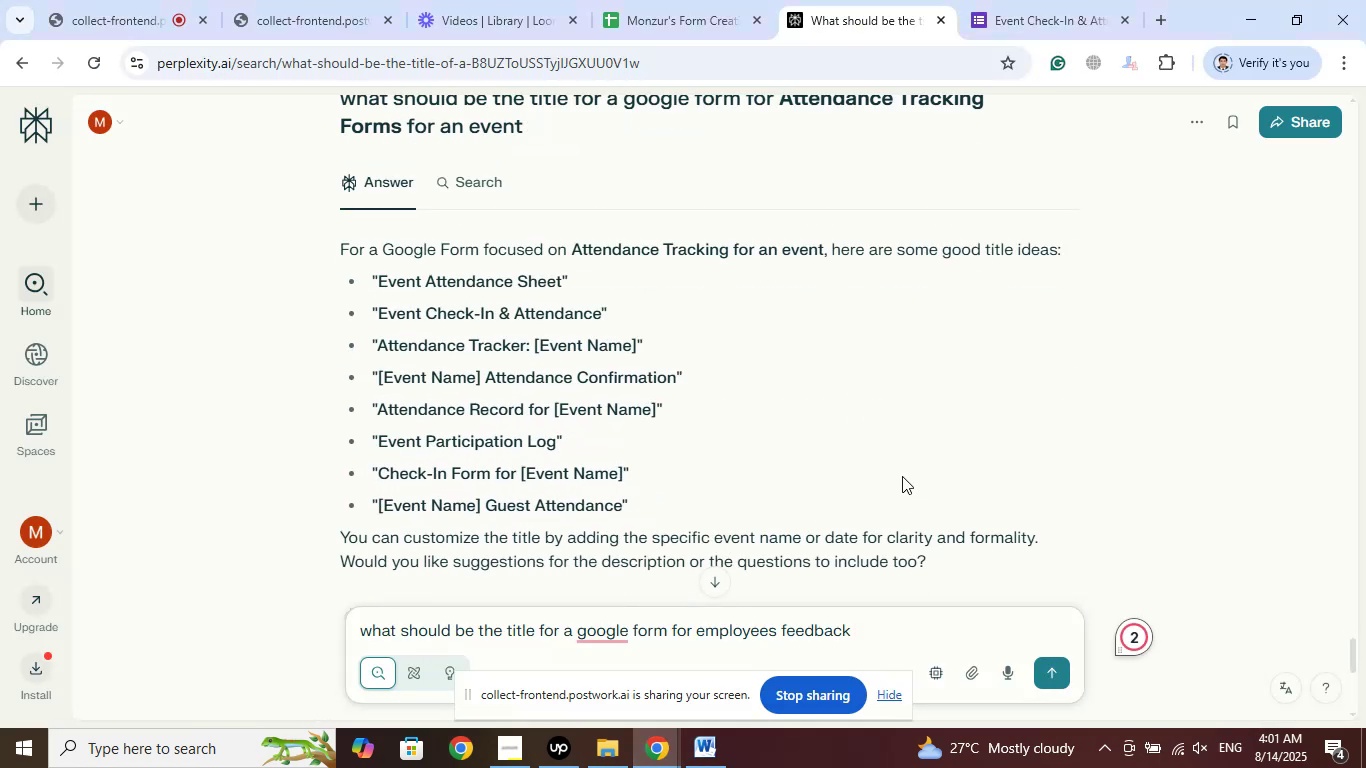 
wait(5.56)
 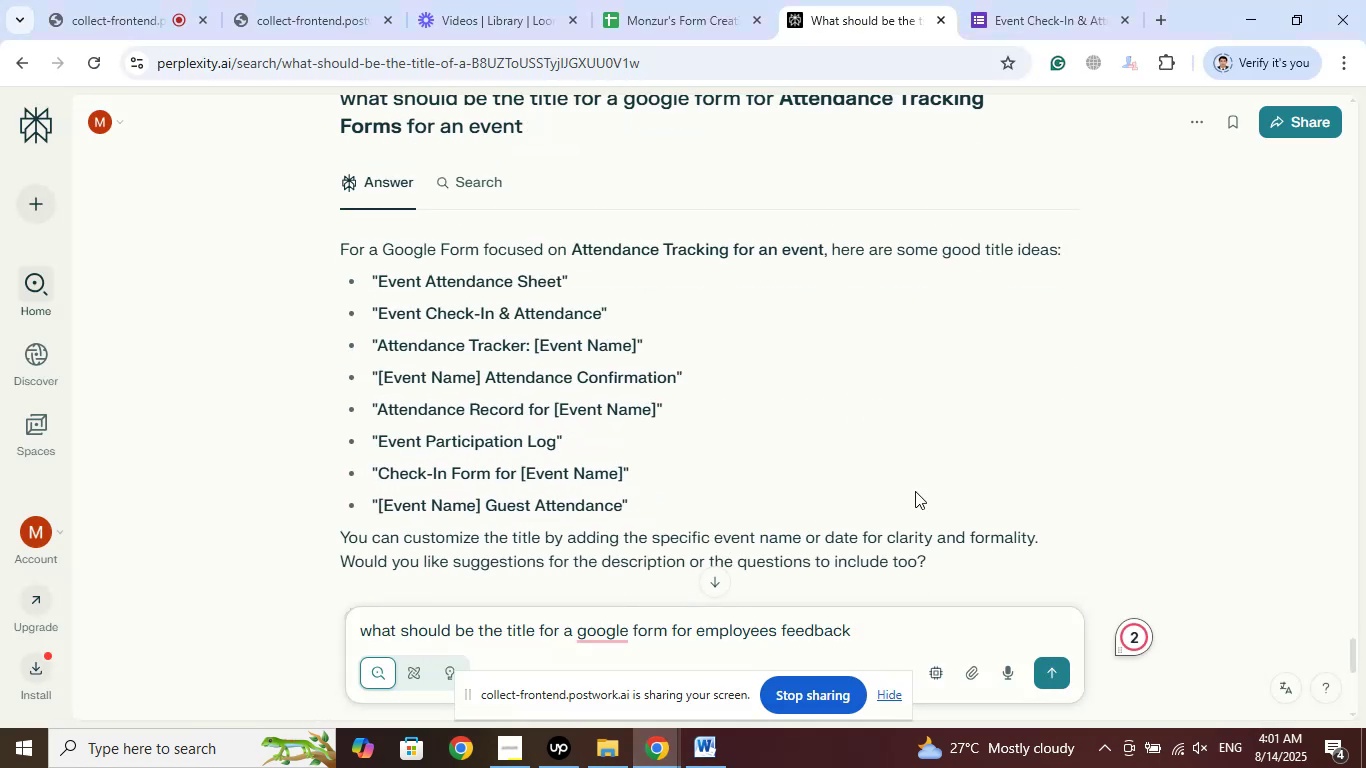 
left_click([1051, 673])
 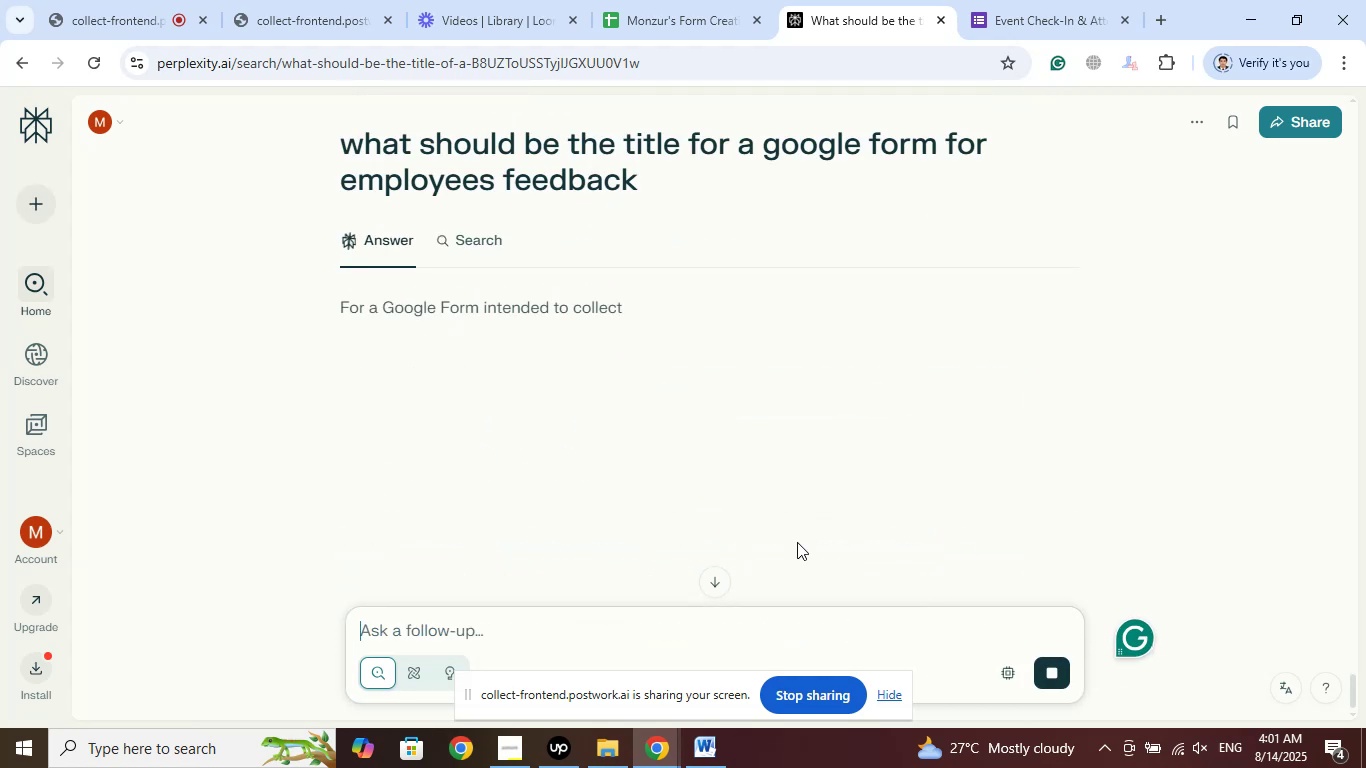 
mouse_move([669, 468])
 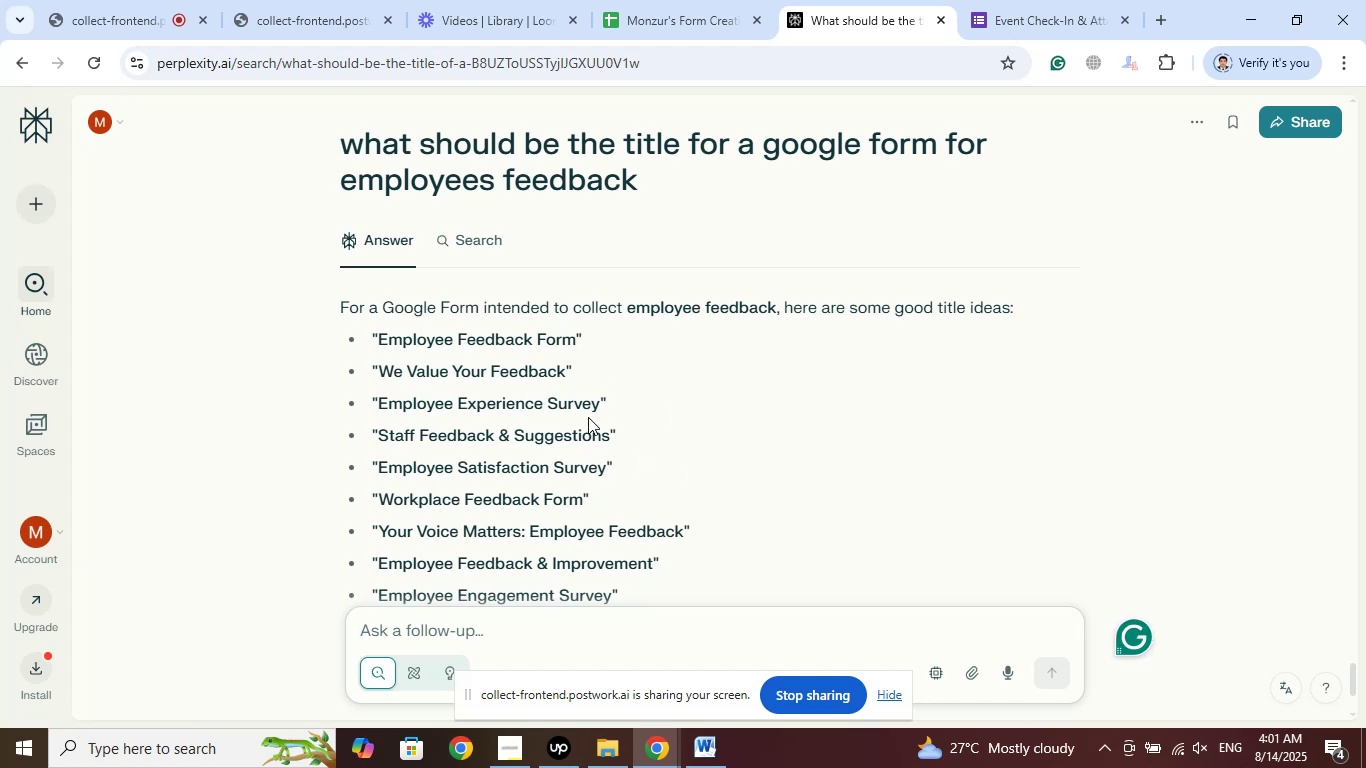 
wait(10.41)
 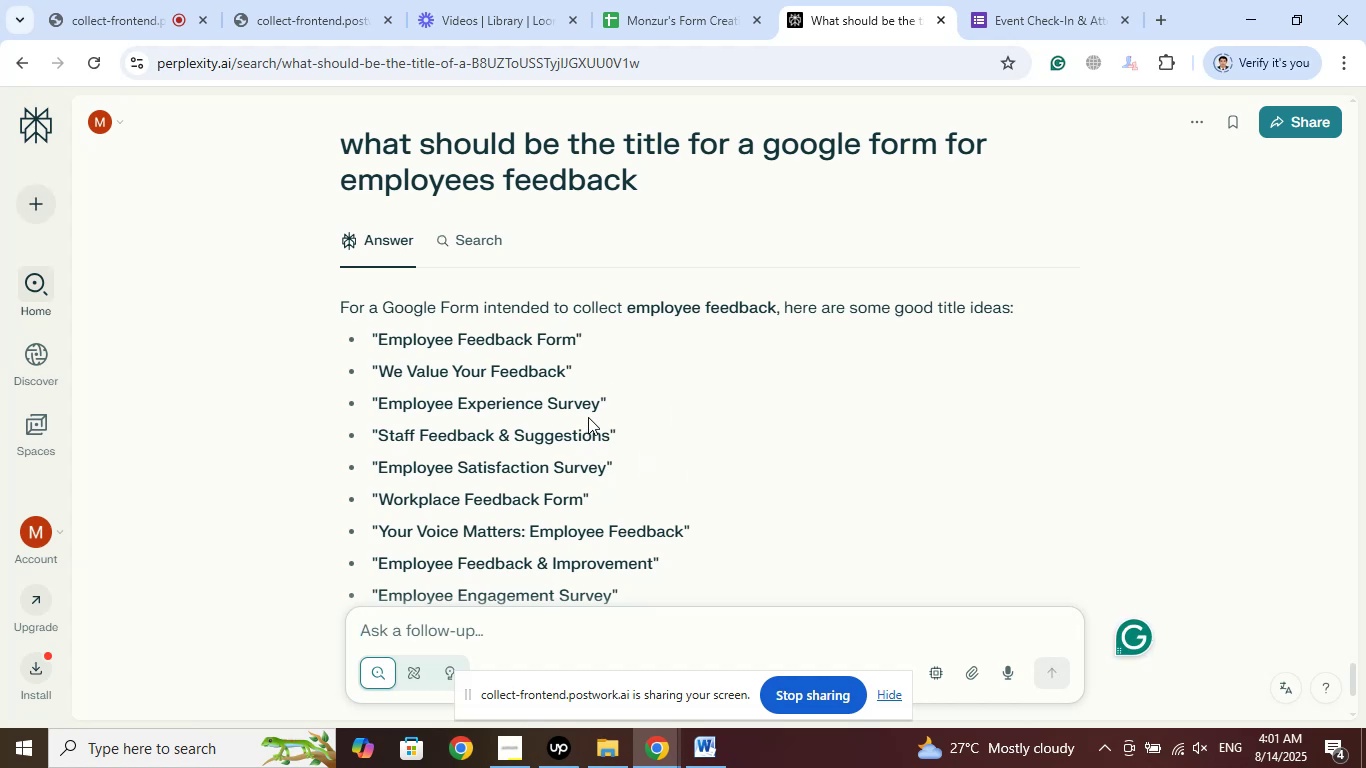 
scroll: coordinate [753, 449], scroll_direction: down, amount: 1.0
 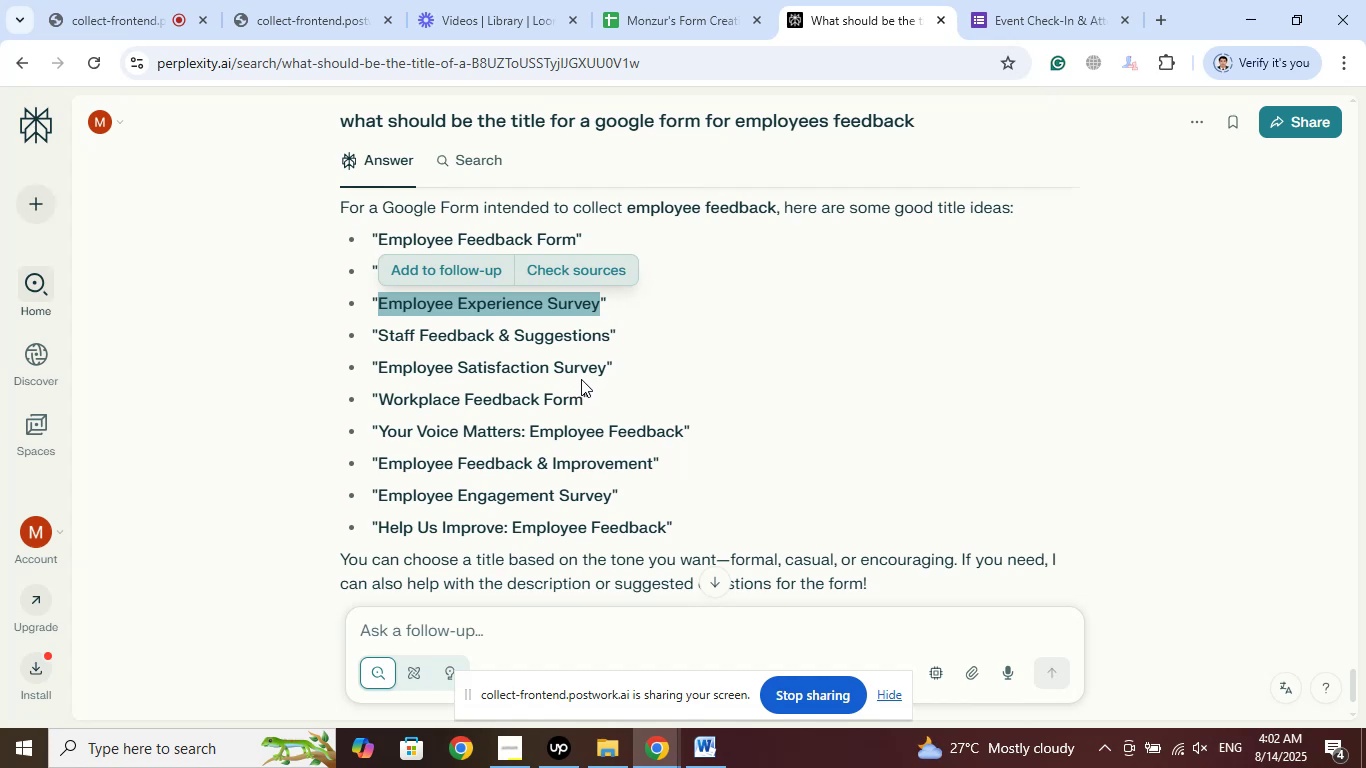 
wait(22.06)
 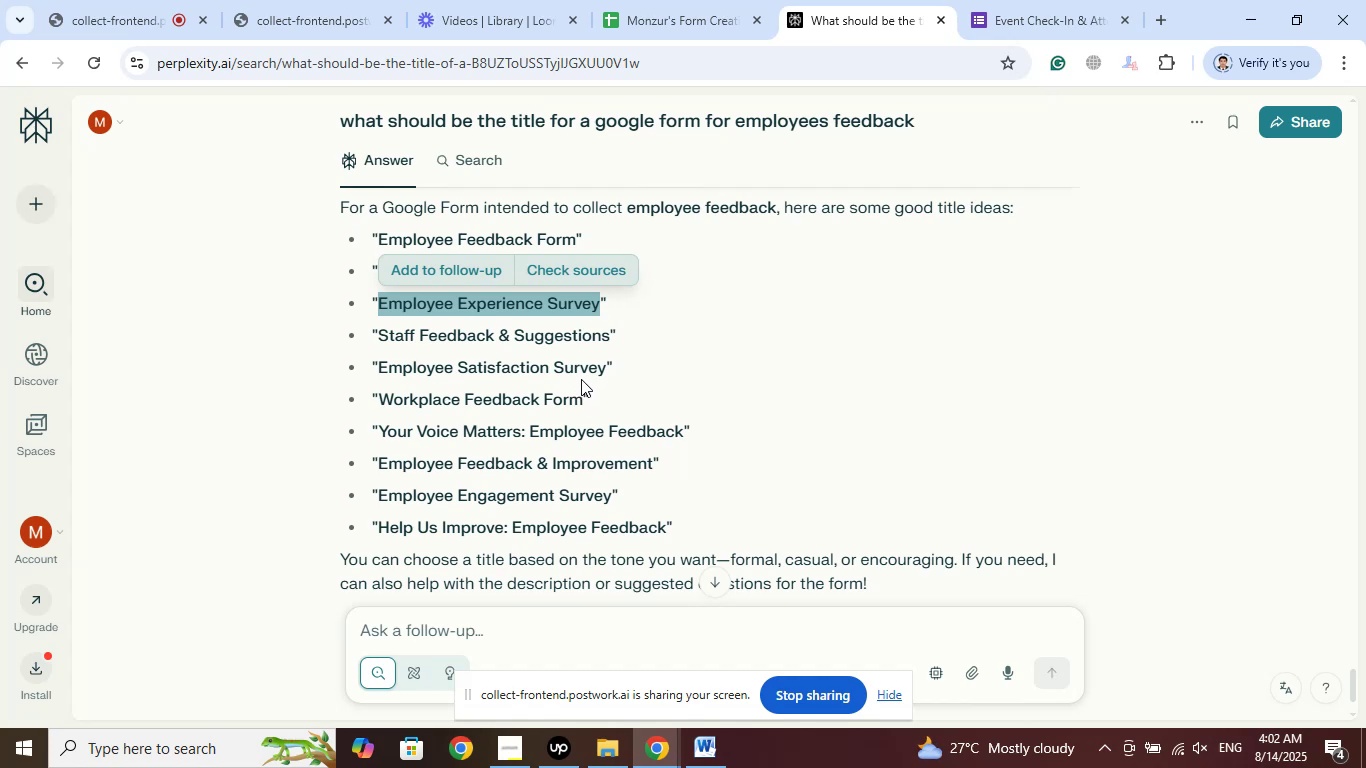 
right_click([381, 364])
 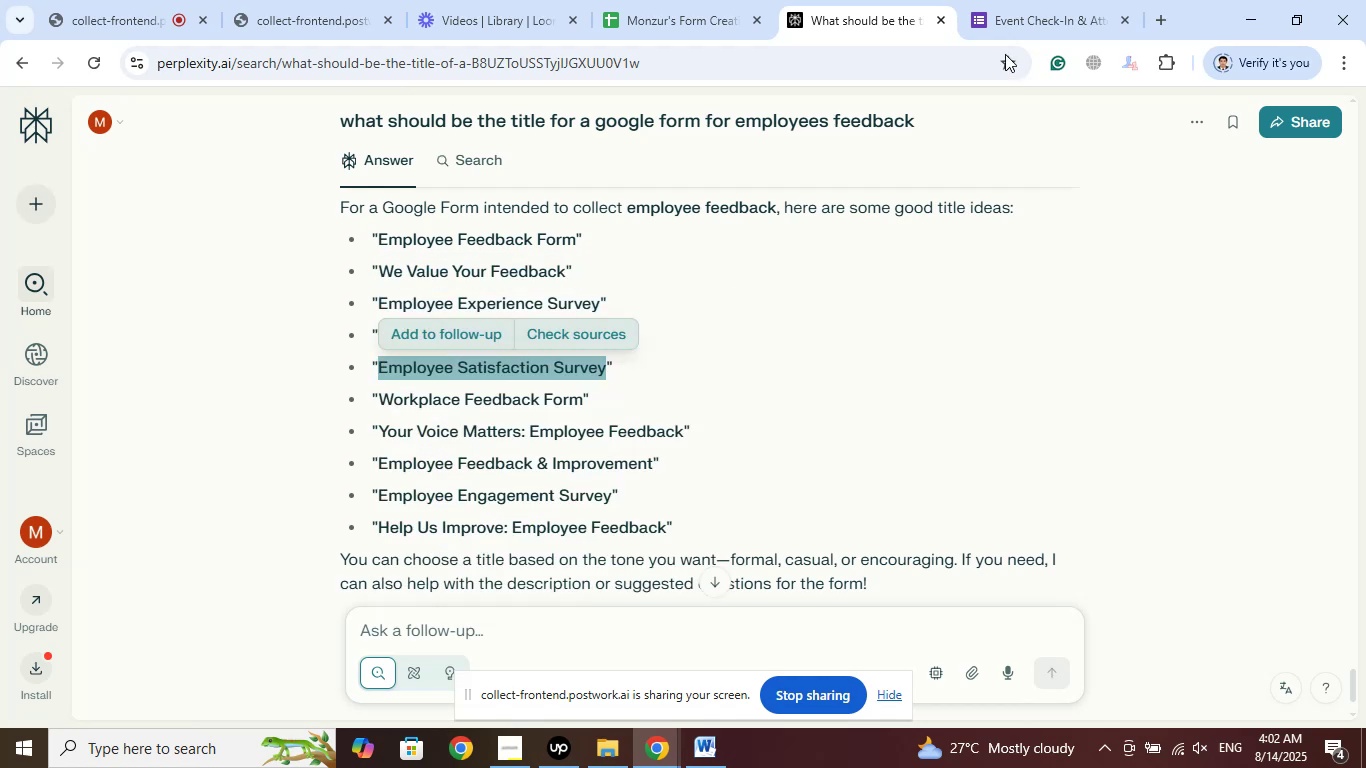 
left_click([1015, 1])
 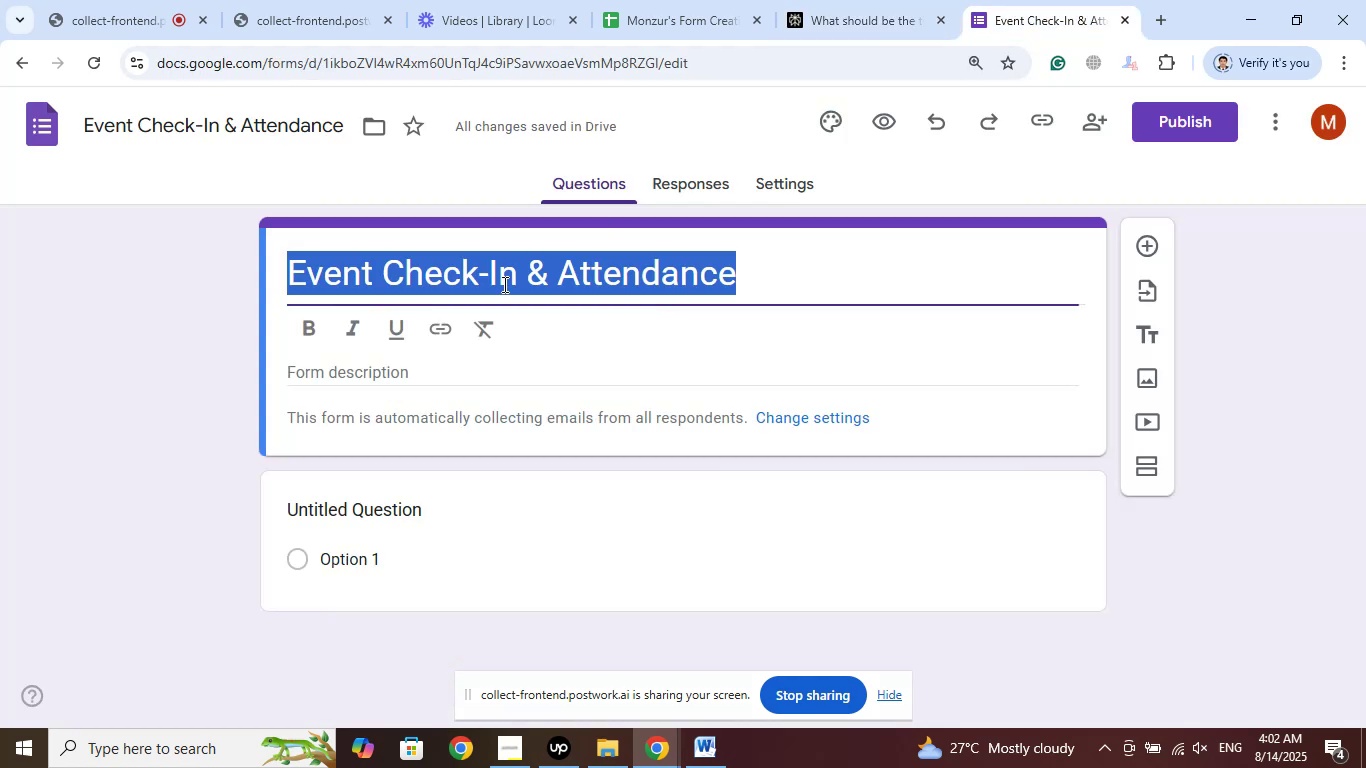 
right_click([503, 283])
 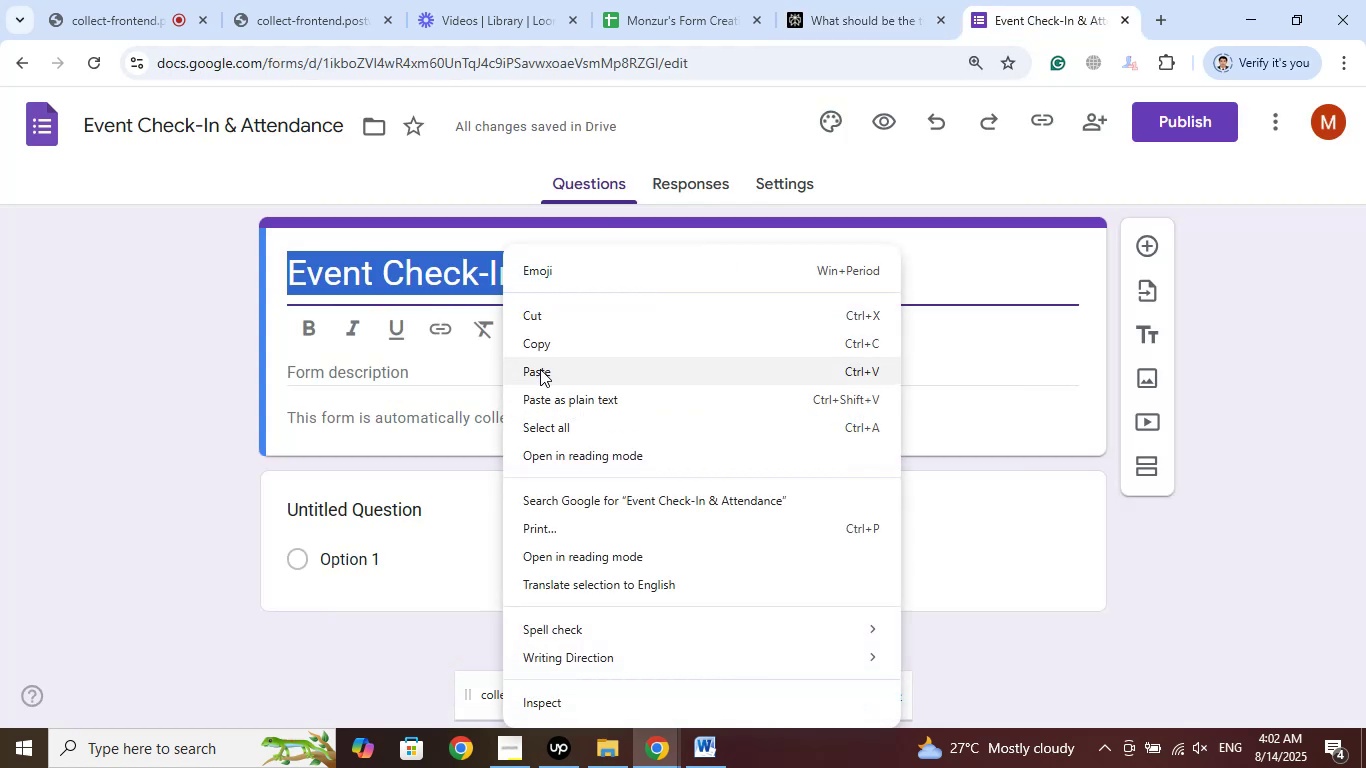 
left_click([540, 372])
 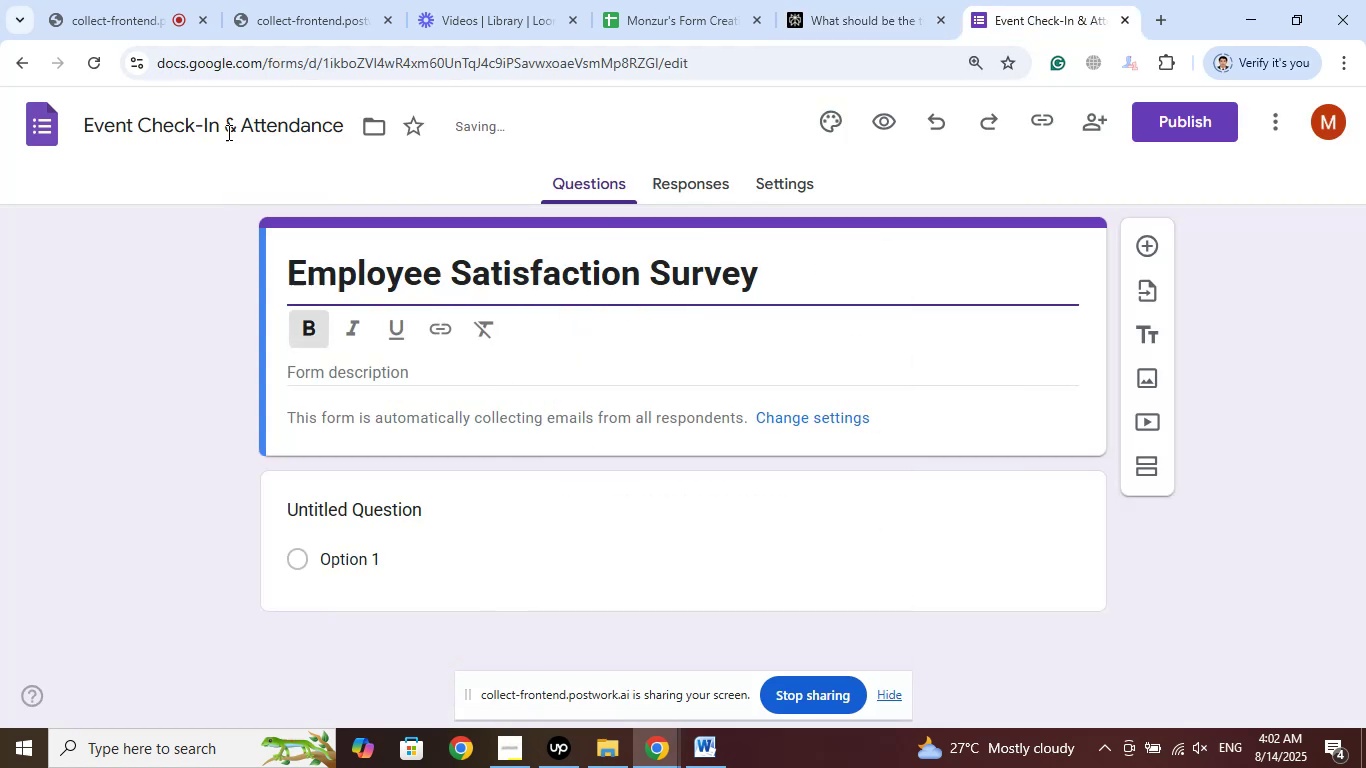 
left_click([227, 124])
 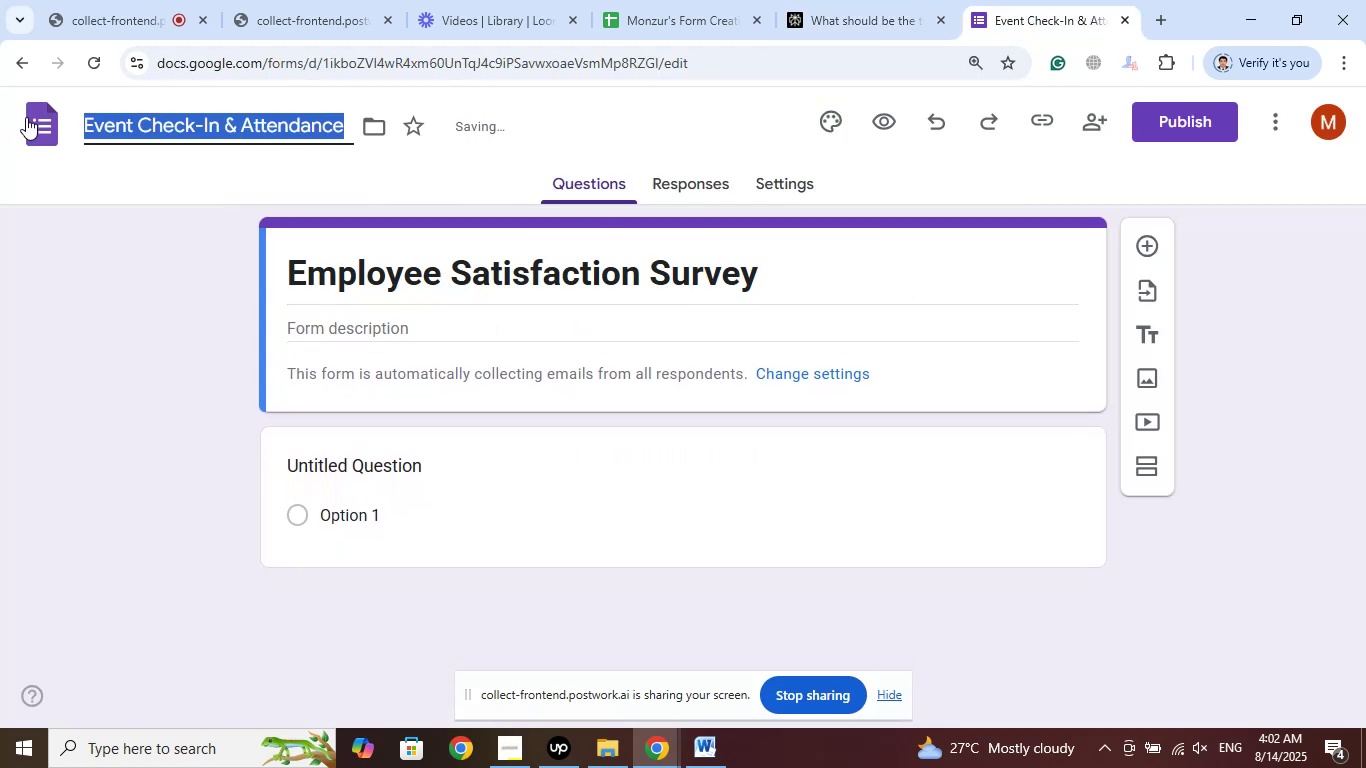 
right_click([149, 127])
 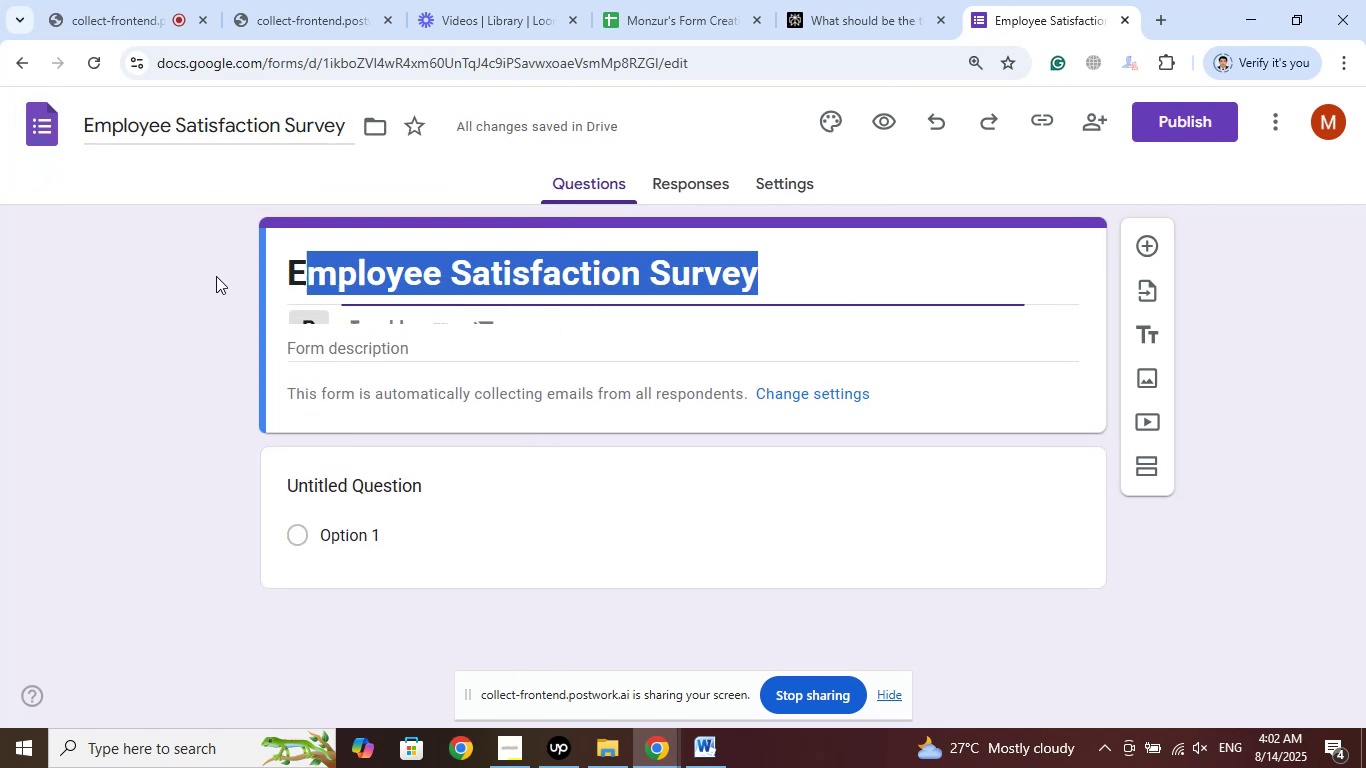 
left_click([306, 324])
 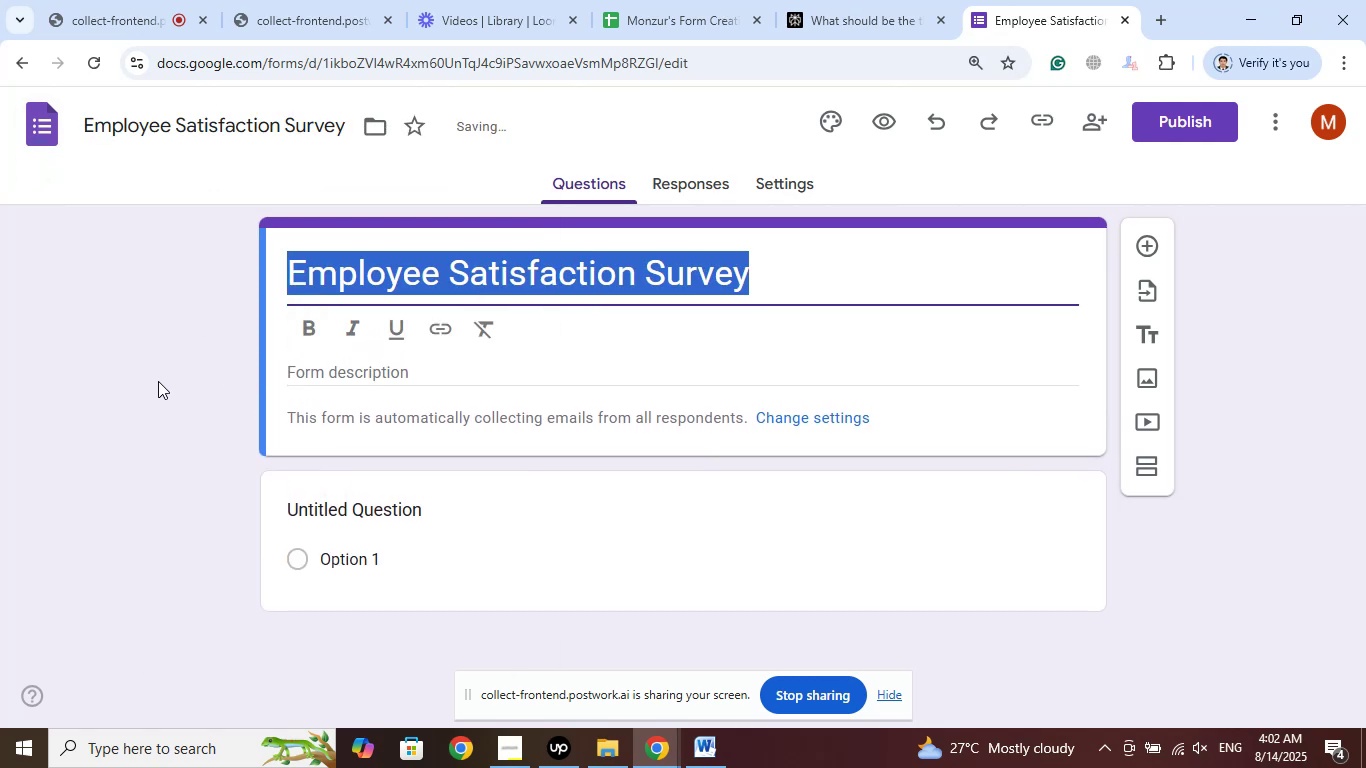 
left_click([158, 381])
 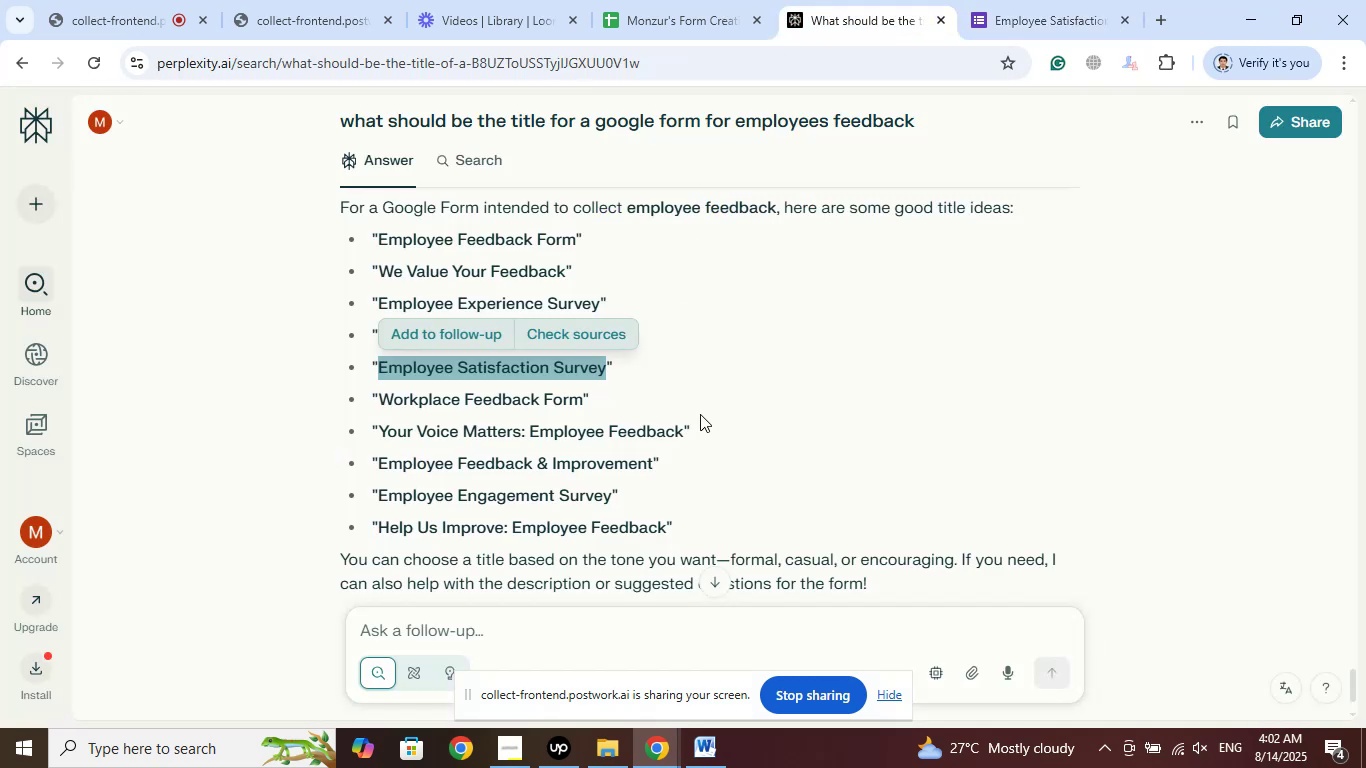 
wait(5.95)
 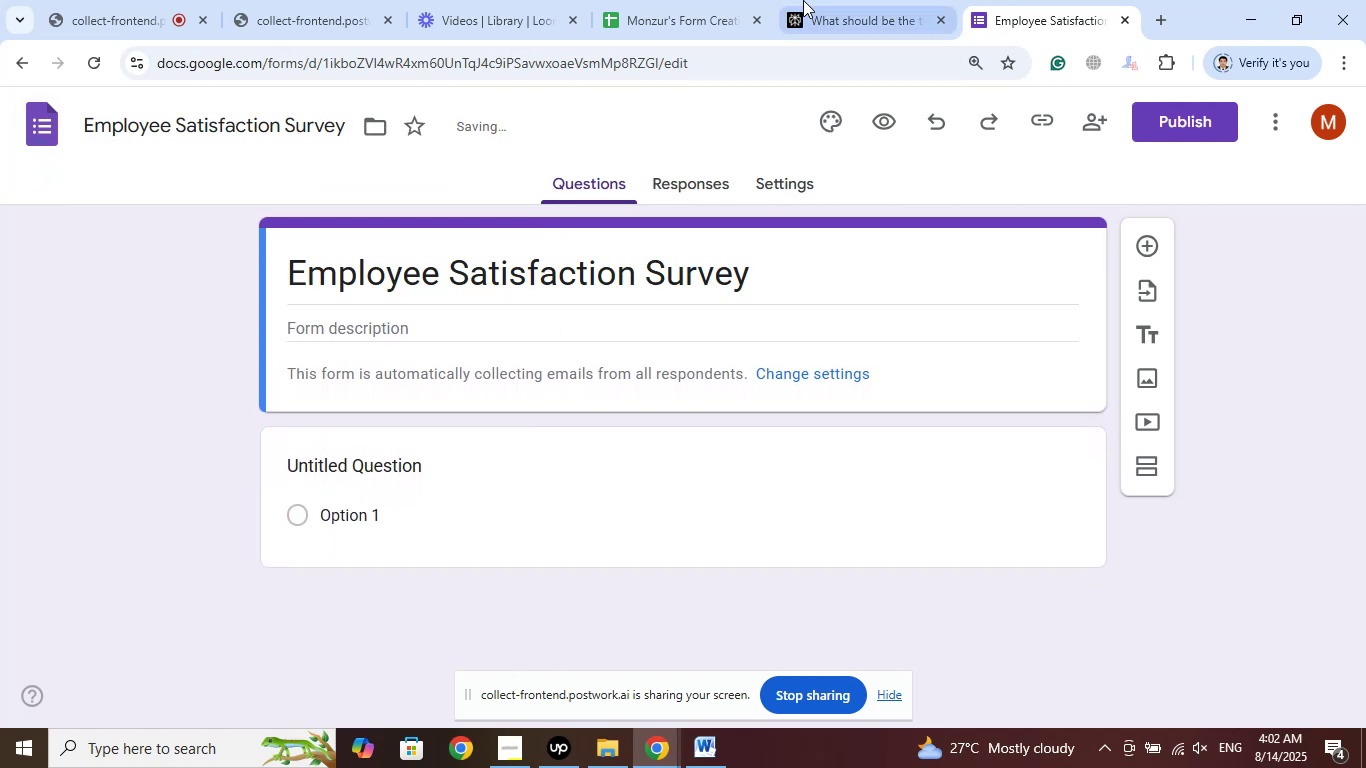 
scroll: coordinate [700, 414], scroll_direction: up, amount: 5.0
 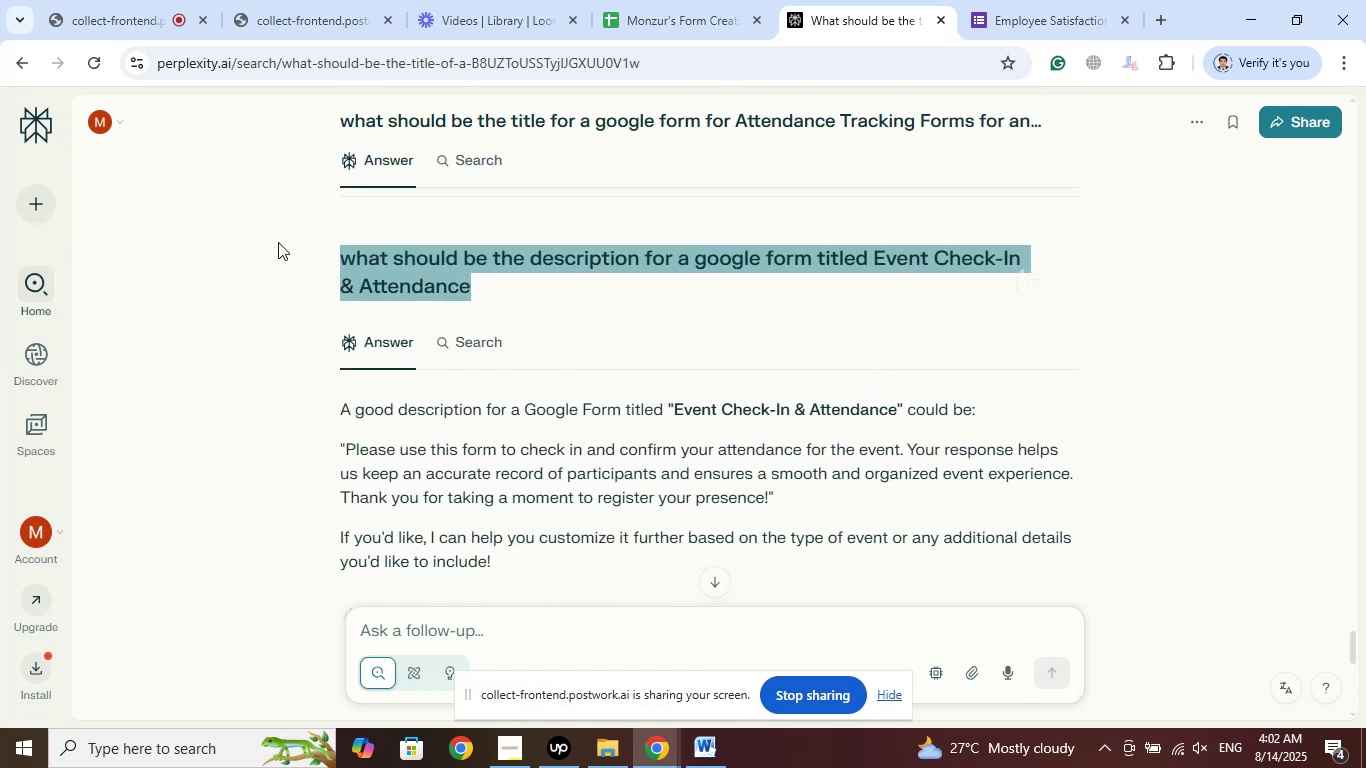 
right_click([399, 266])
 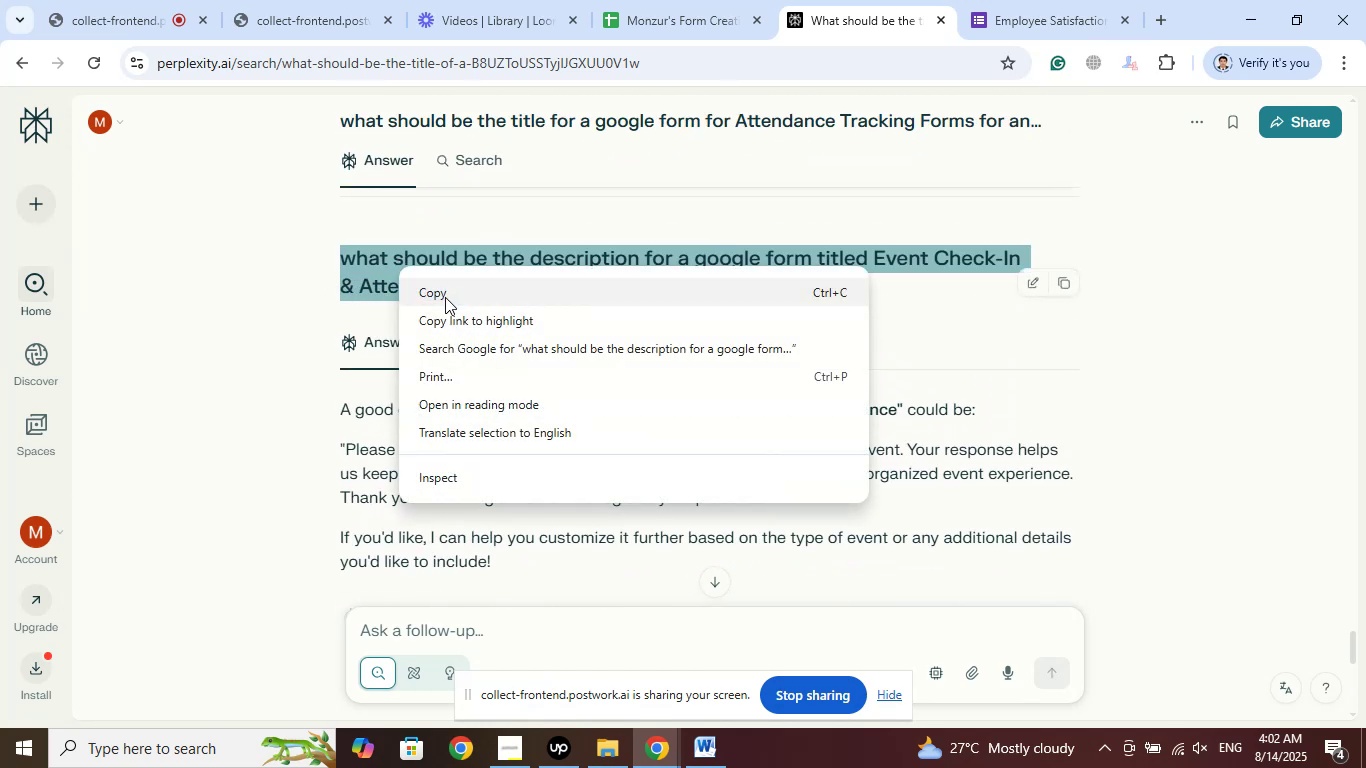 
left_click([445, 297])
 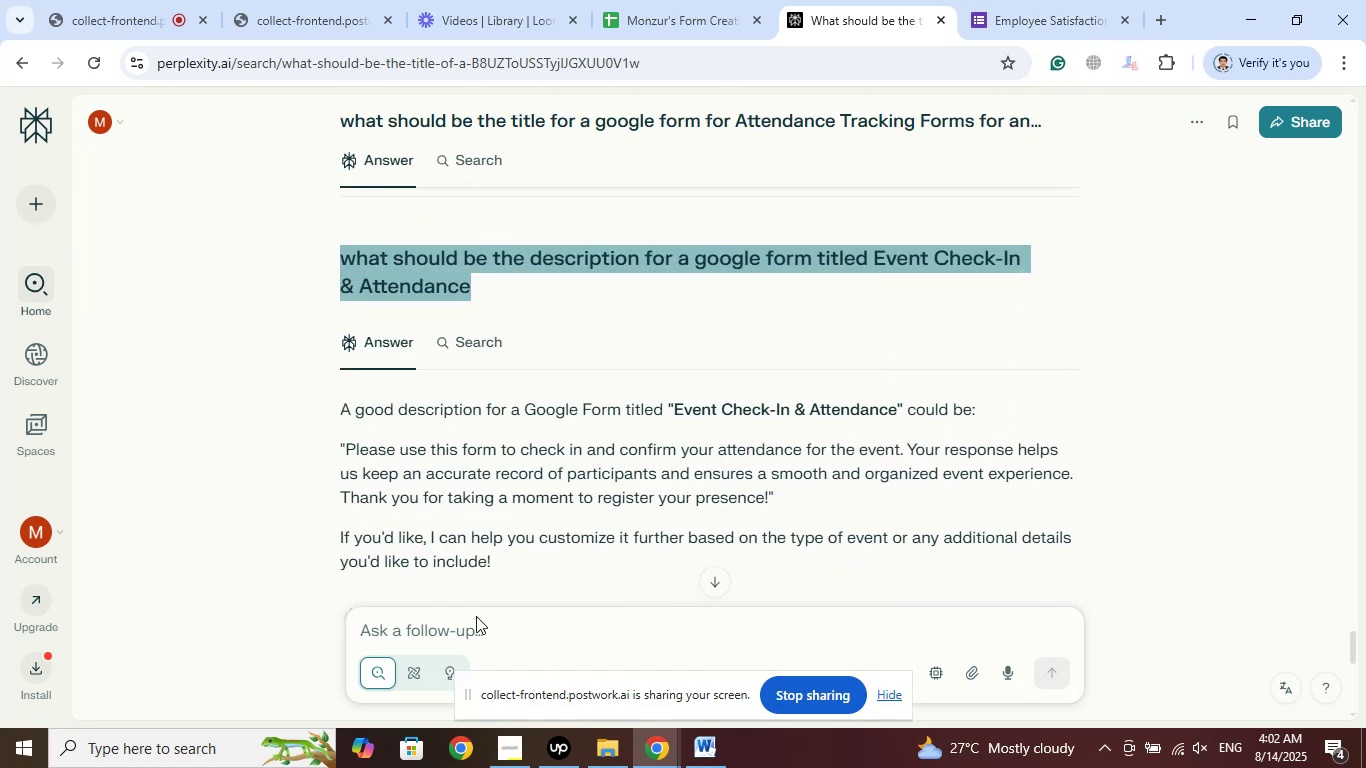 
left_click([465, 629])
 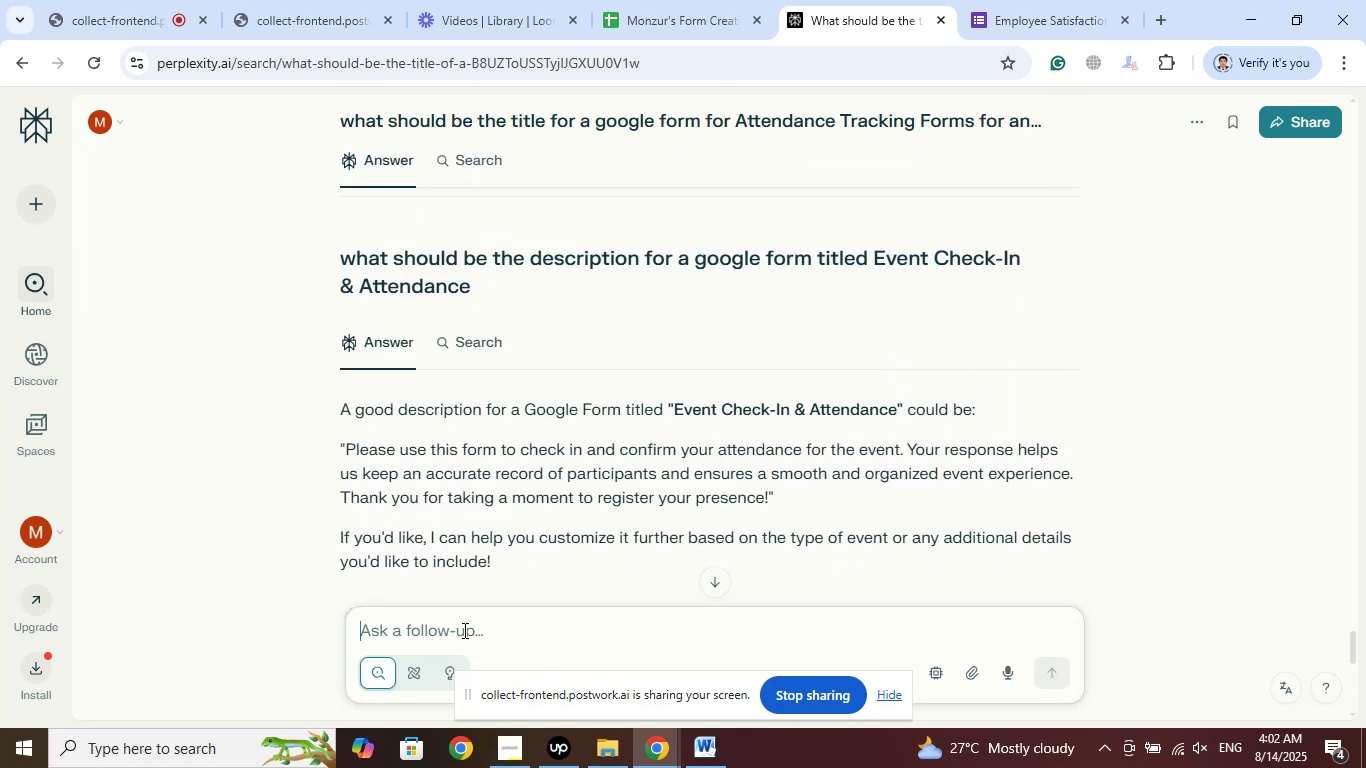 
right_click([463, 630])
 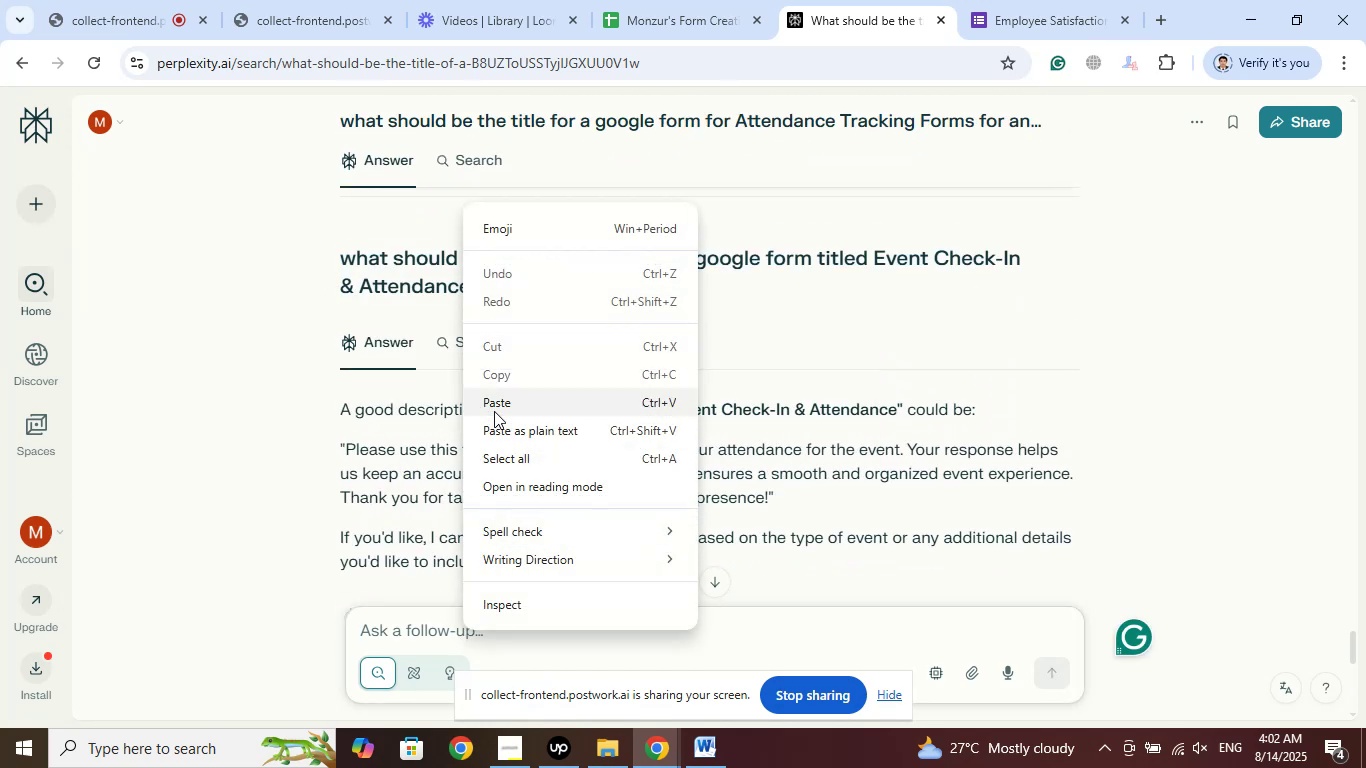 
left_click([494, 406])
 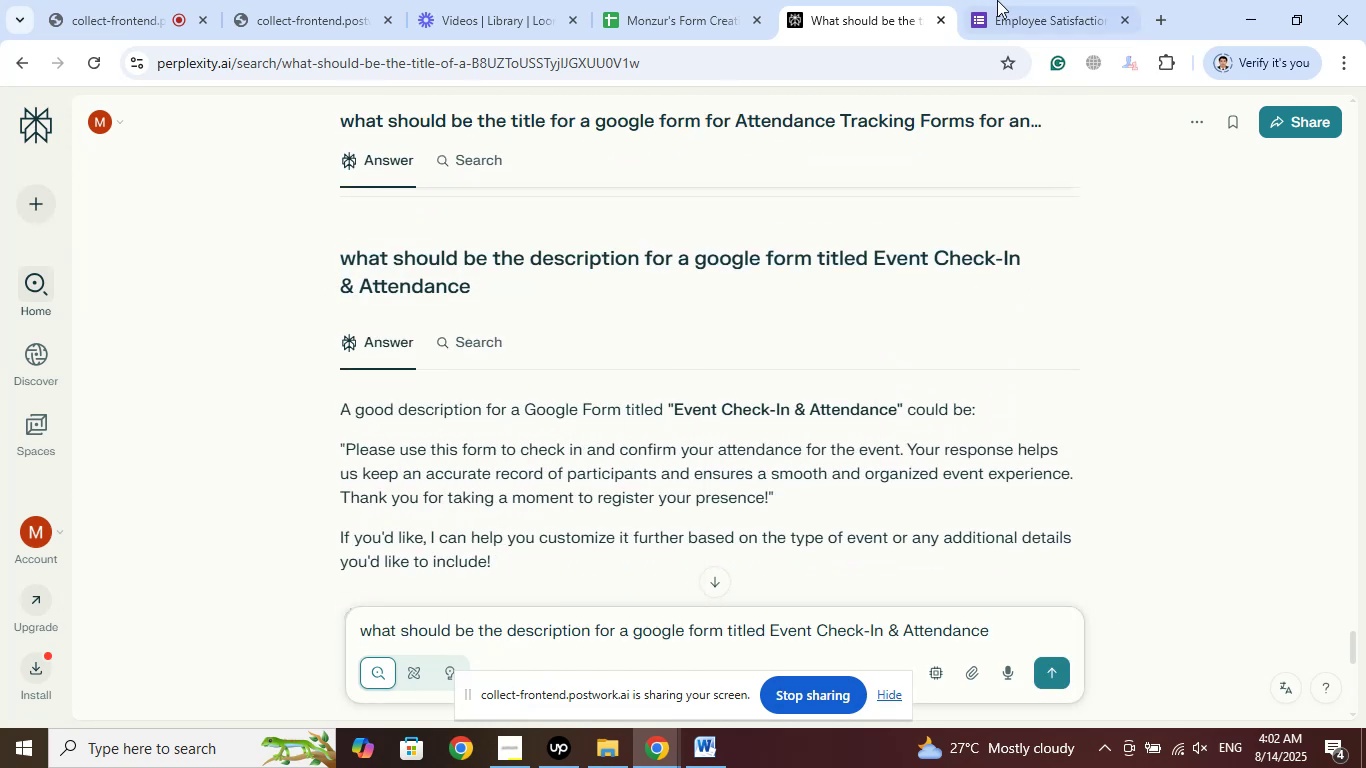 
left_click([1030, 0])
 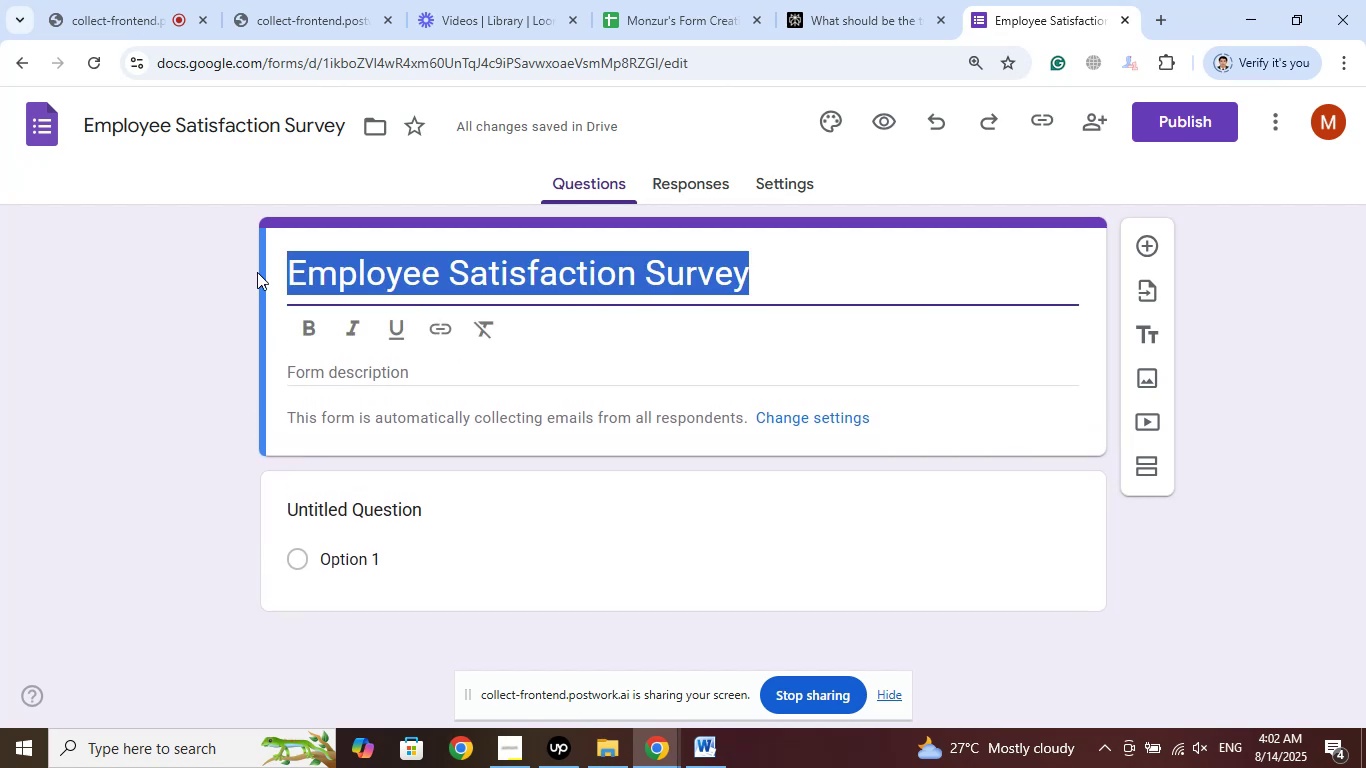 
right_click([334, 274])
 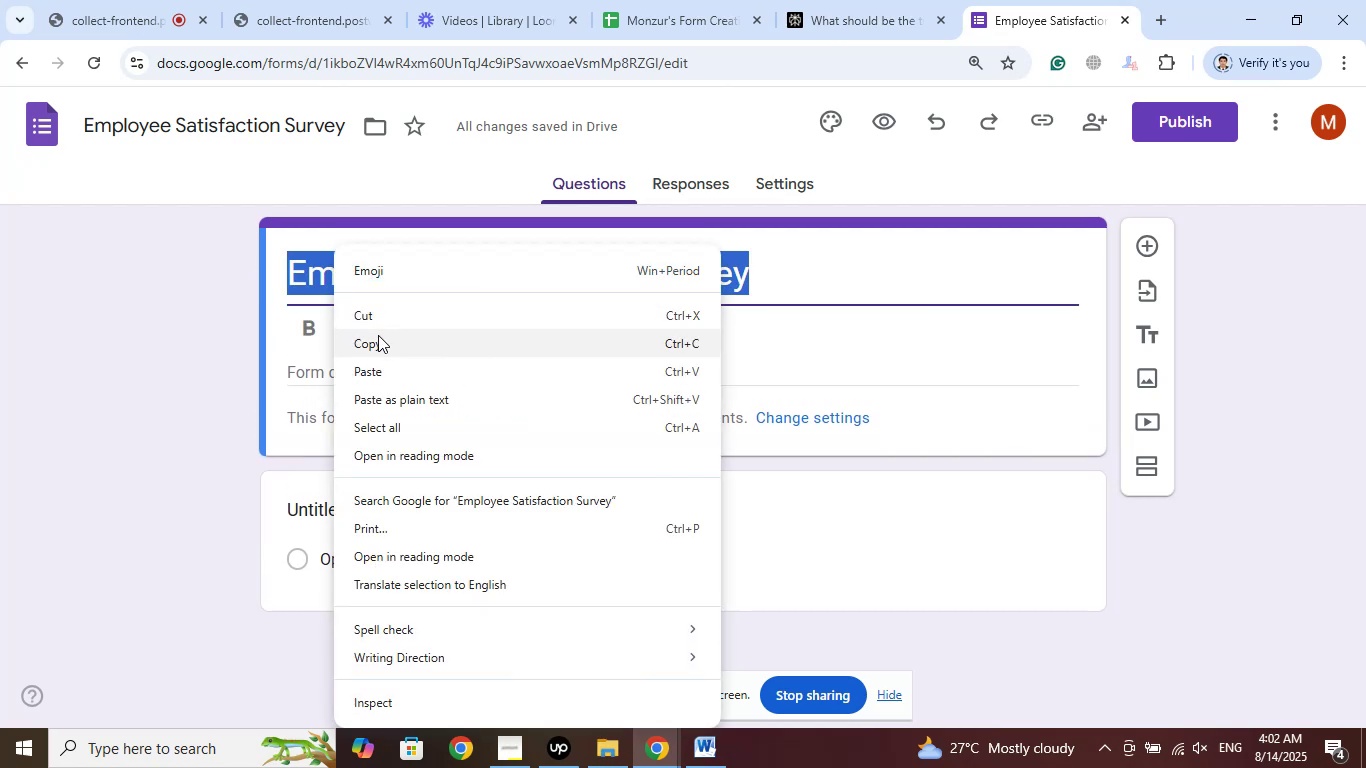 
left_click([378, 337])
 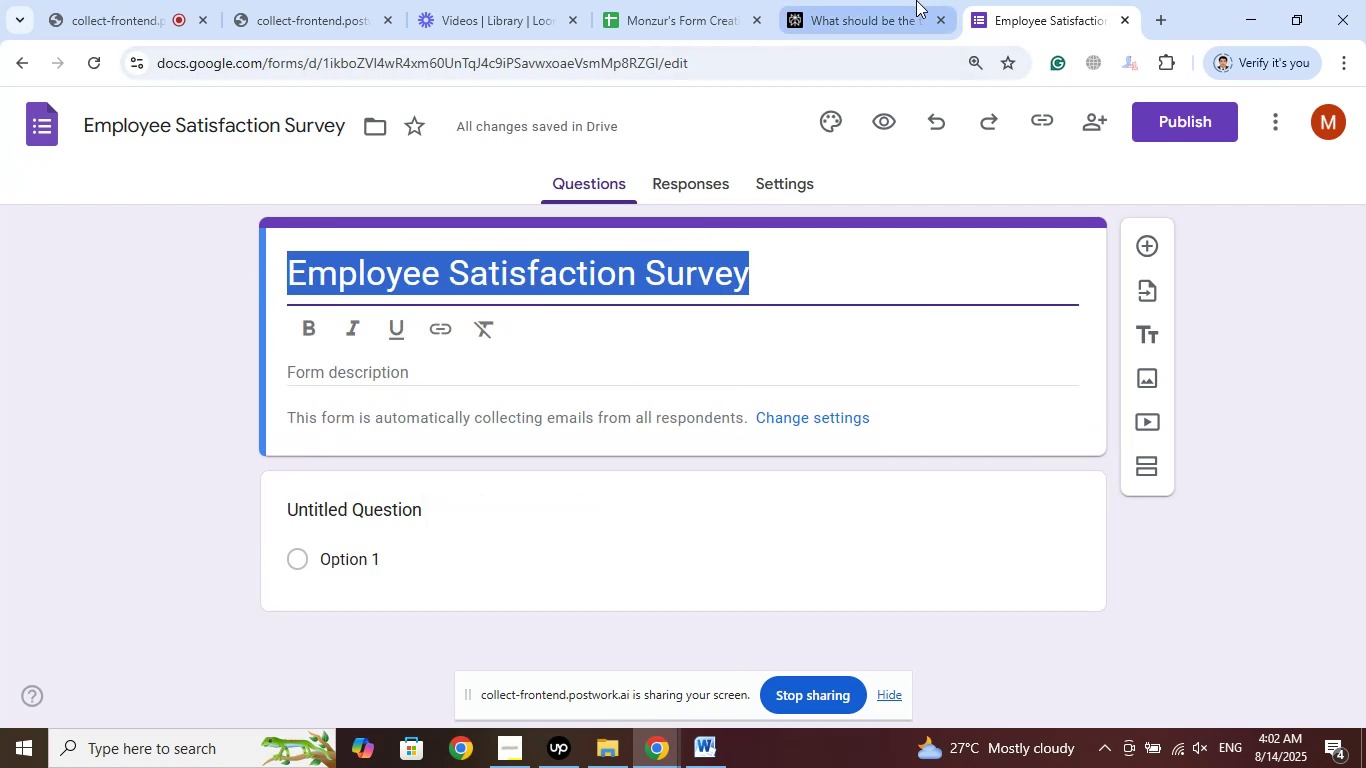 
left_click([916, 0])
 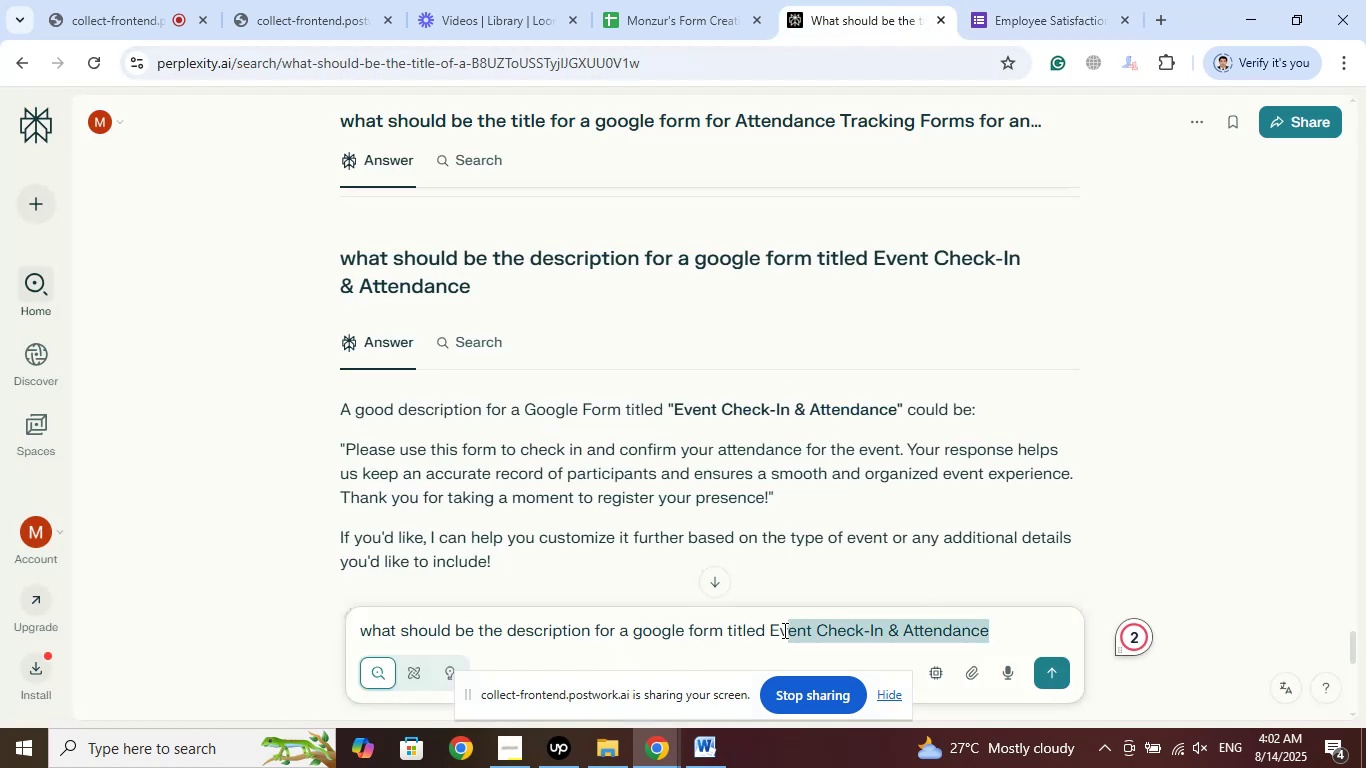 
wait(6.84)
 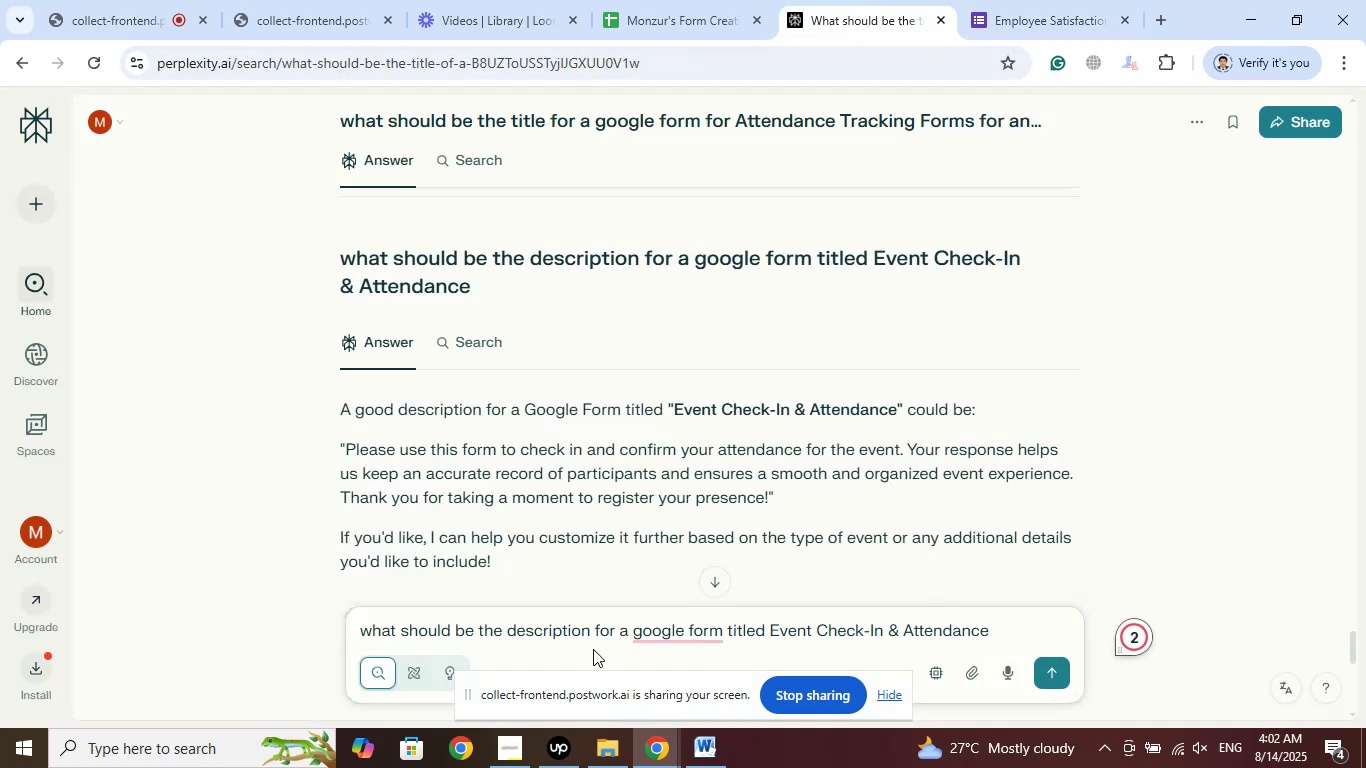 
right_click([780, 631])
 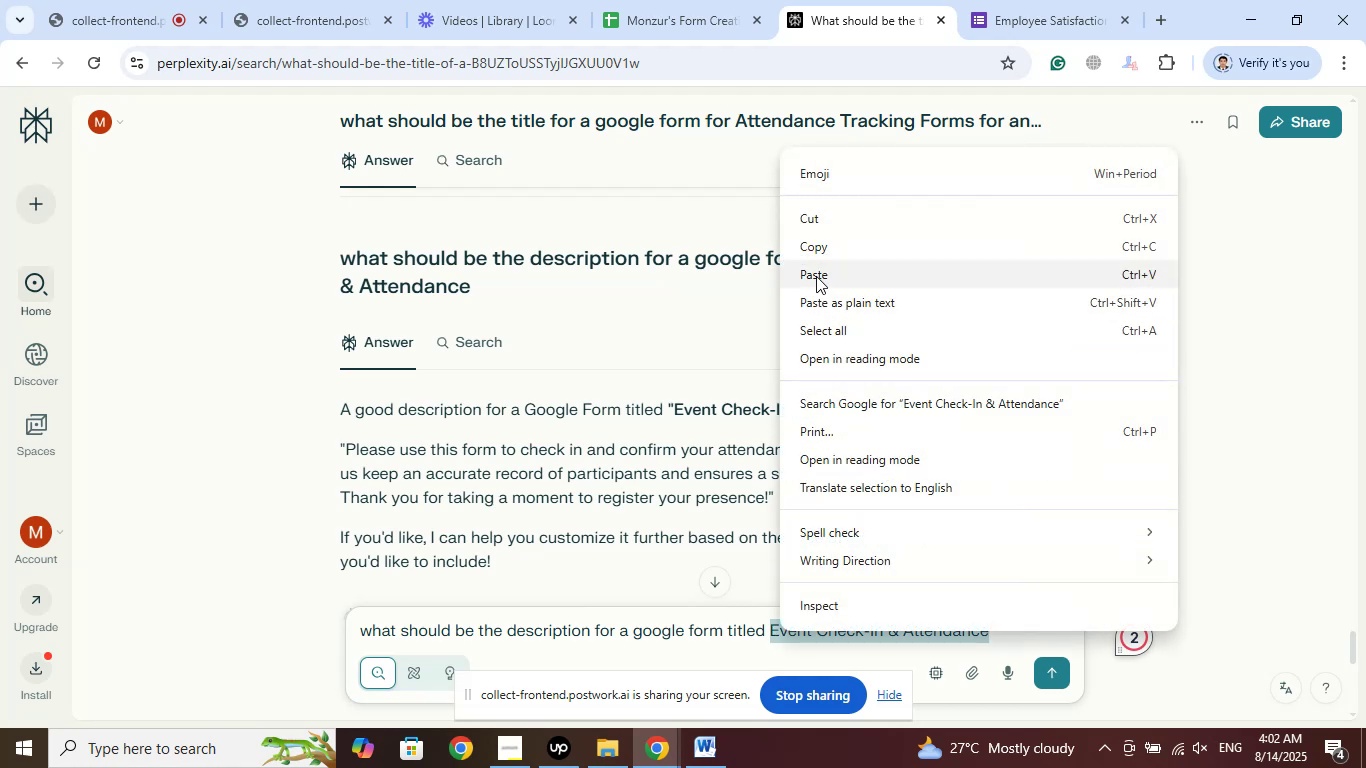 
left_click([816, 275])
 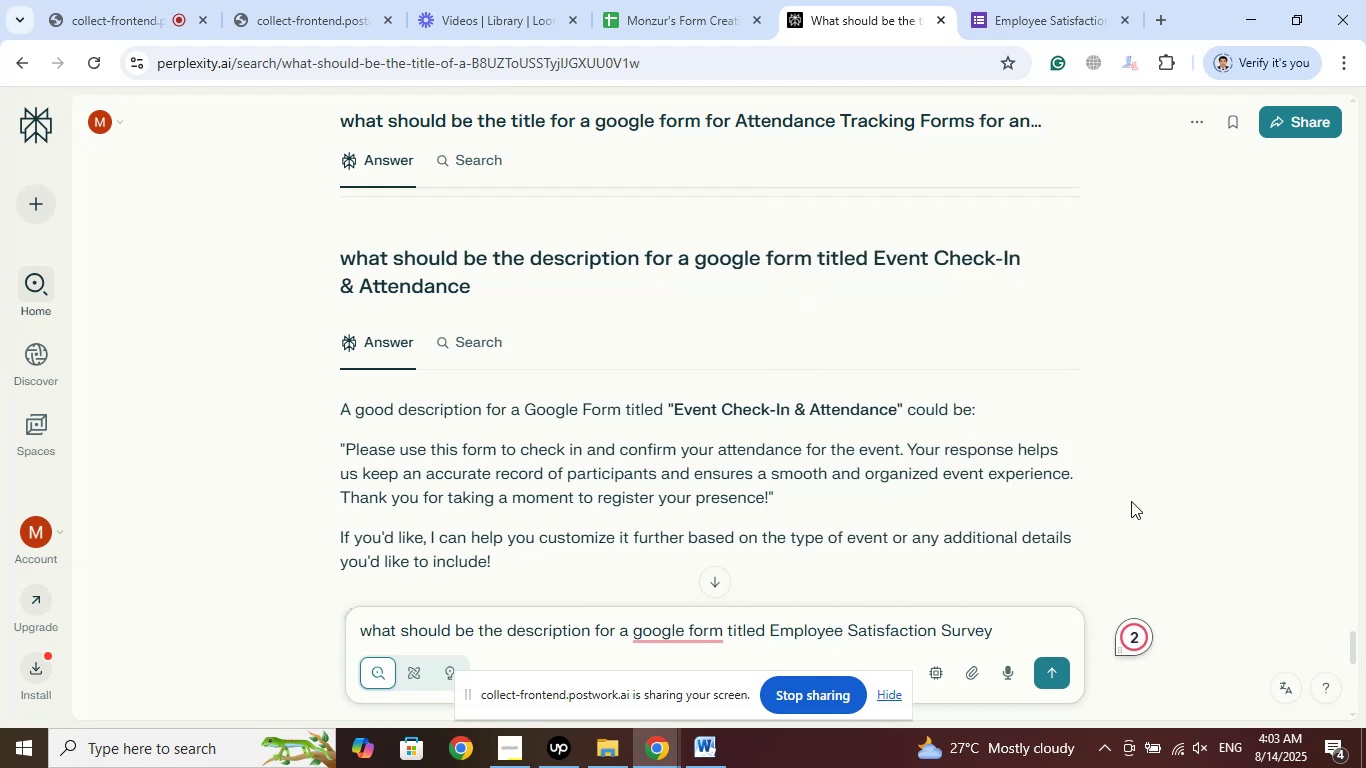 
left_click([1065, 673])
 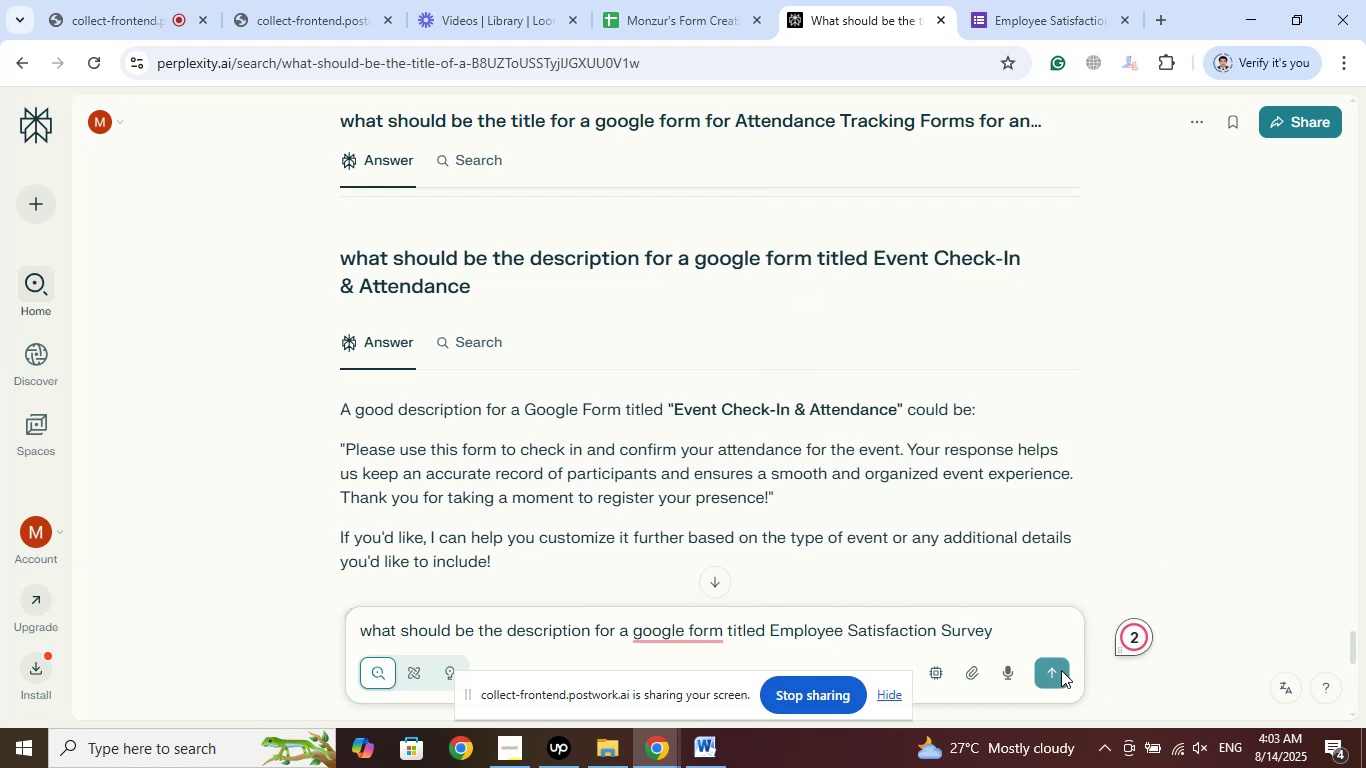 
mouse_move([1049, 642])
 